 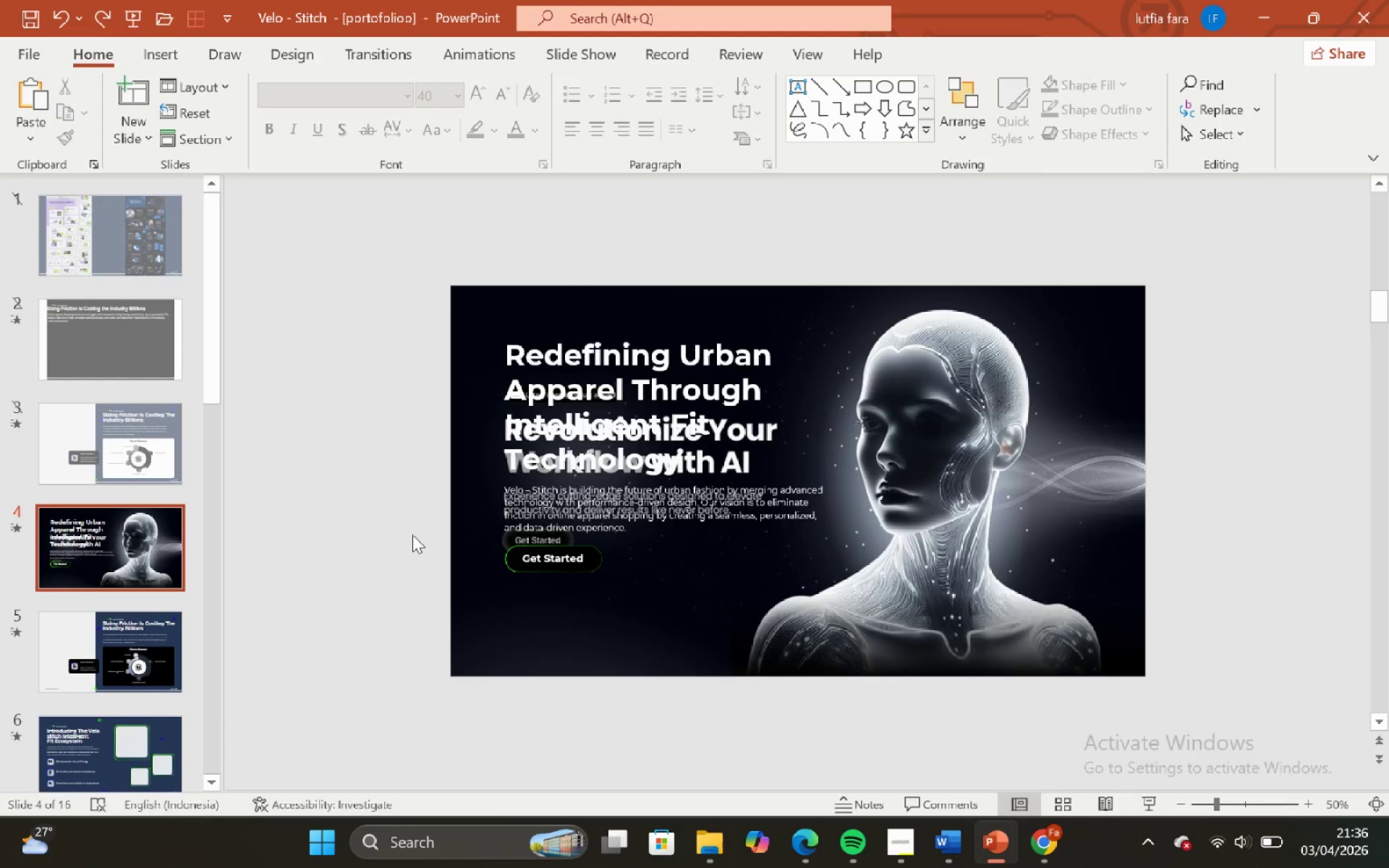 
left_click([894, 844])
 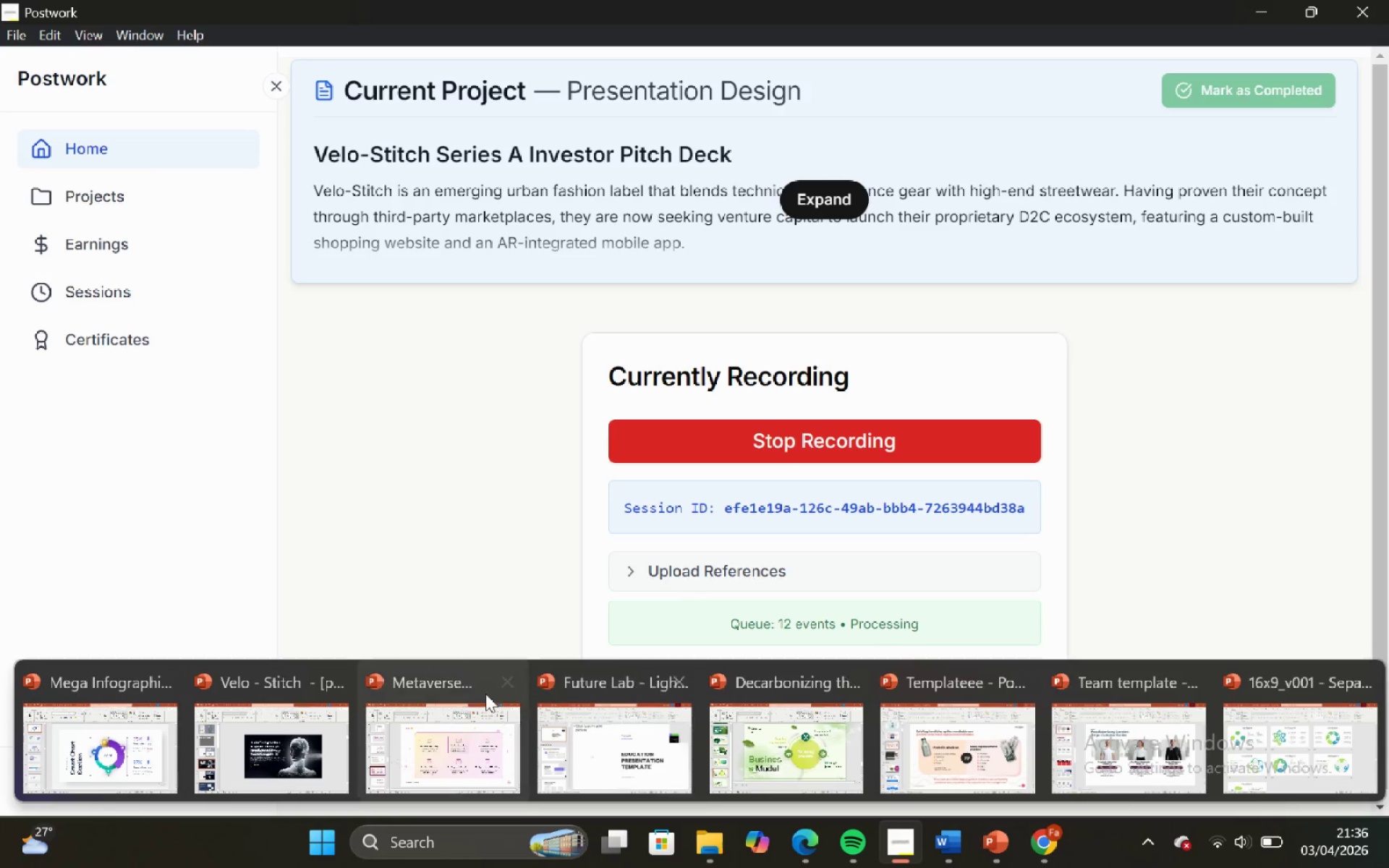 
left_click([281, 756])
 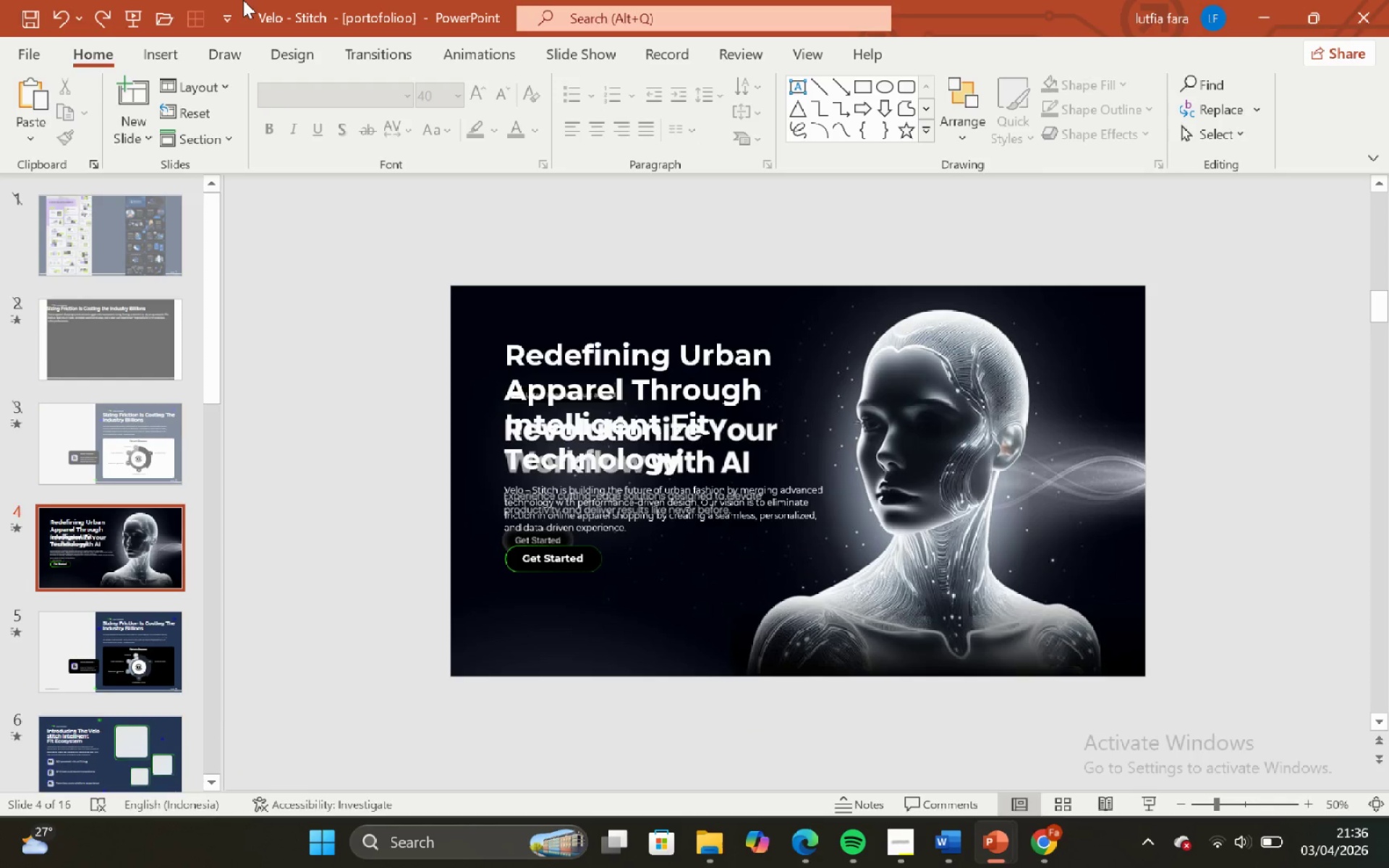 
mouse_move([229, -41])
 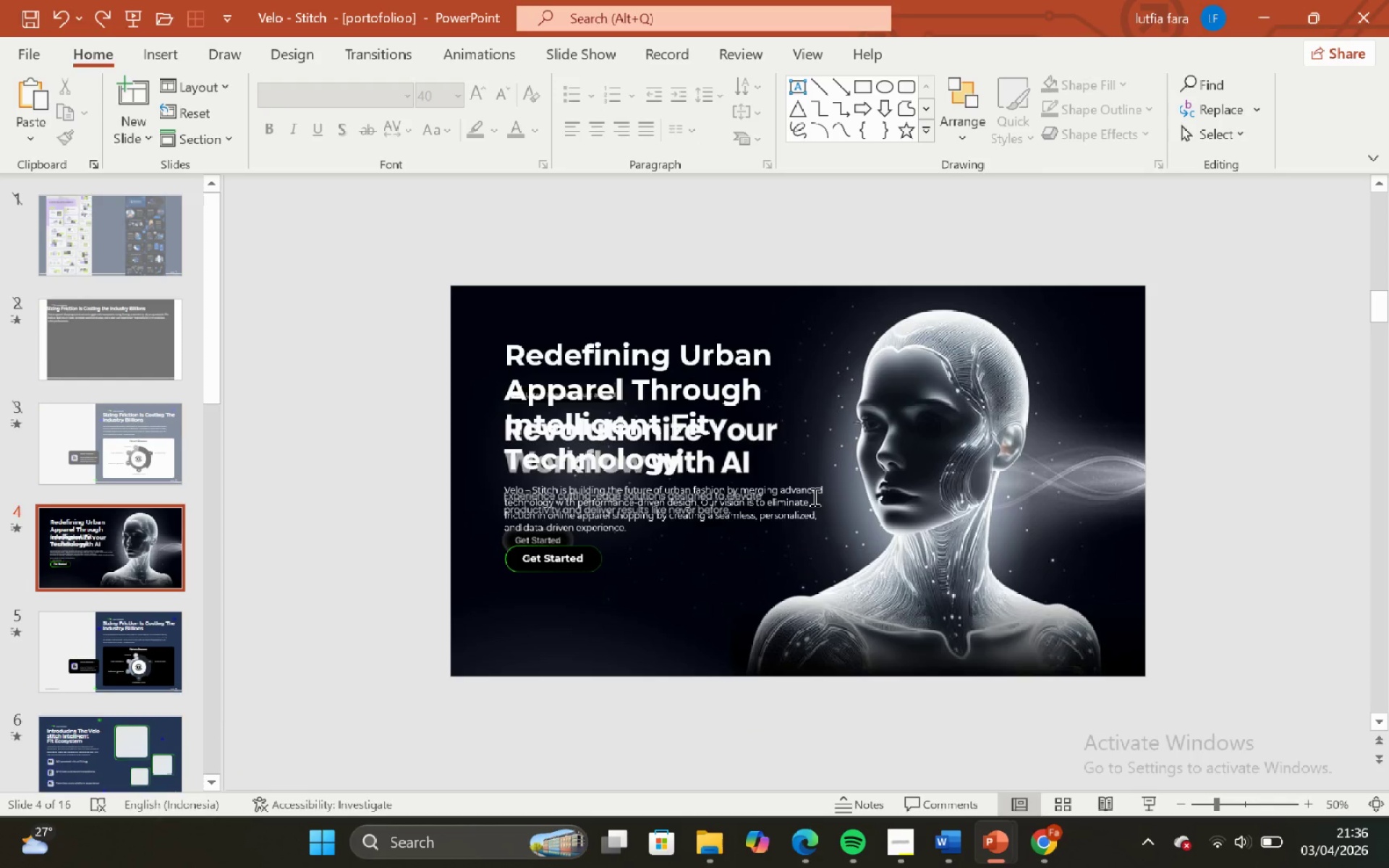 
left_click([837, 493])
 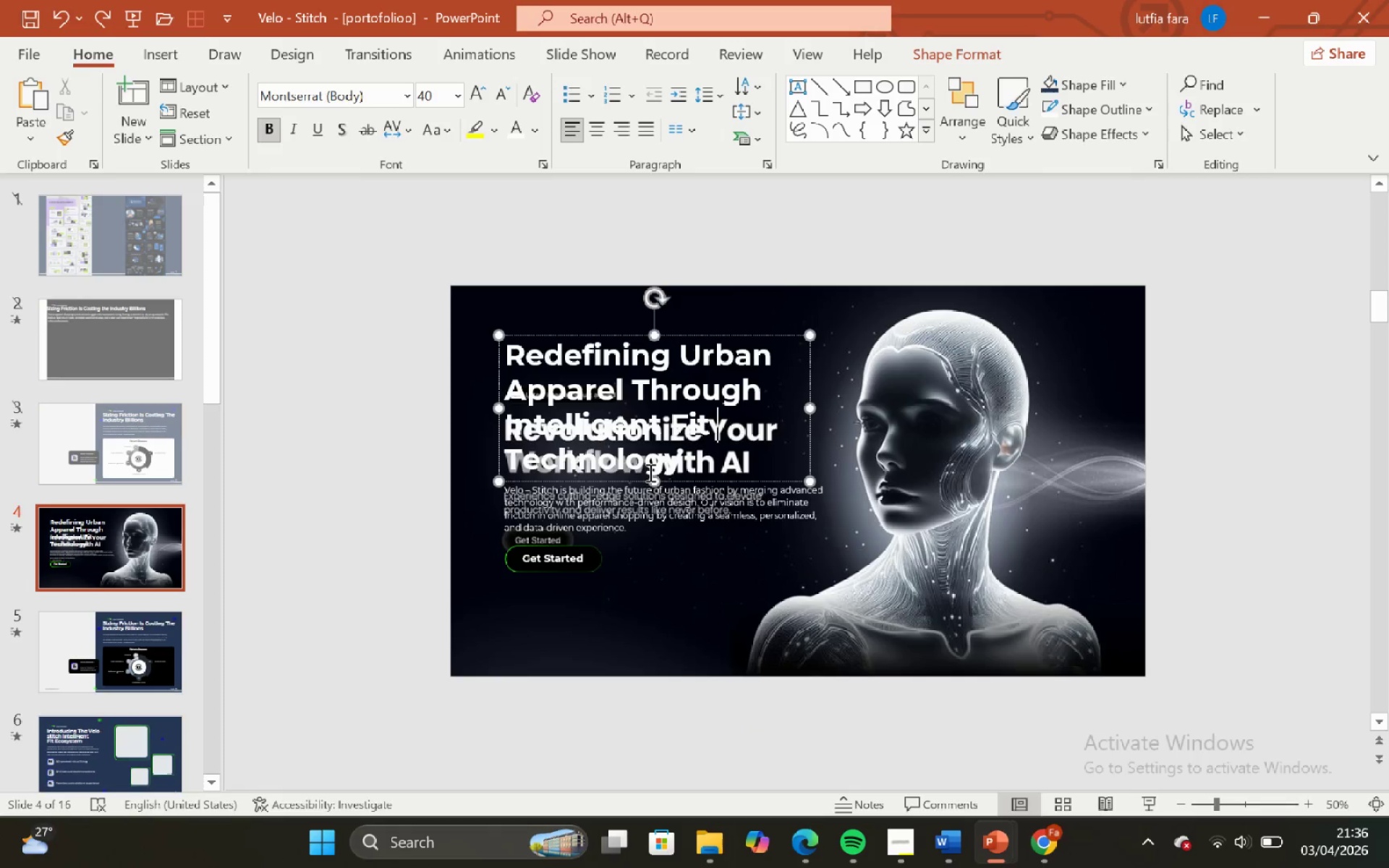 
left_click([626, 501])
 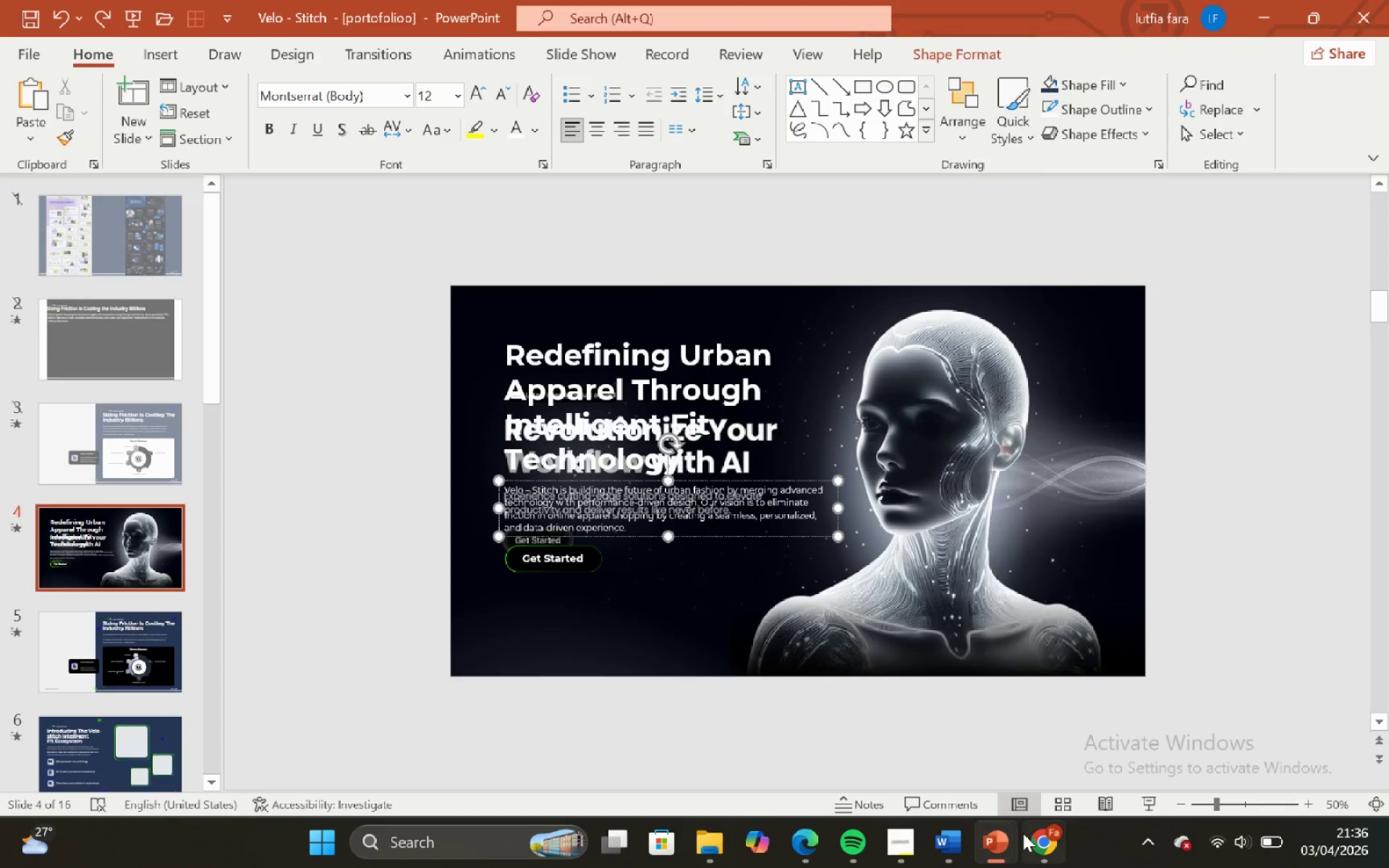 
left_click([1026, 830])
 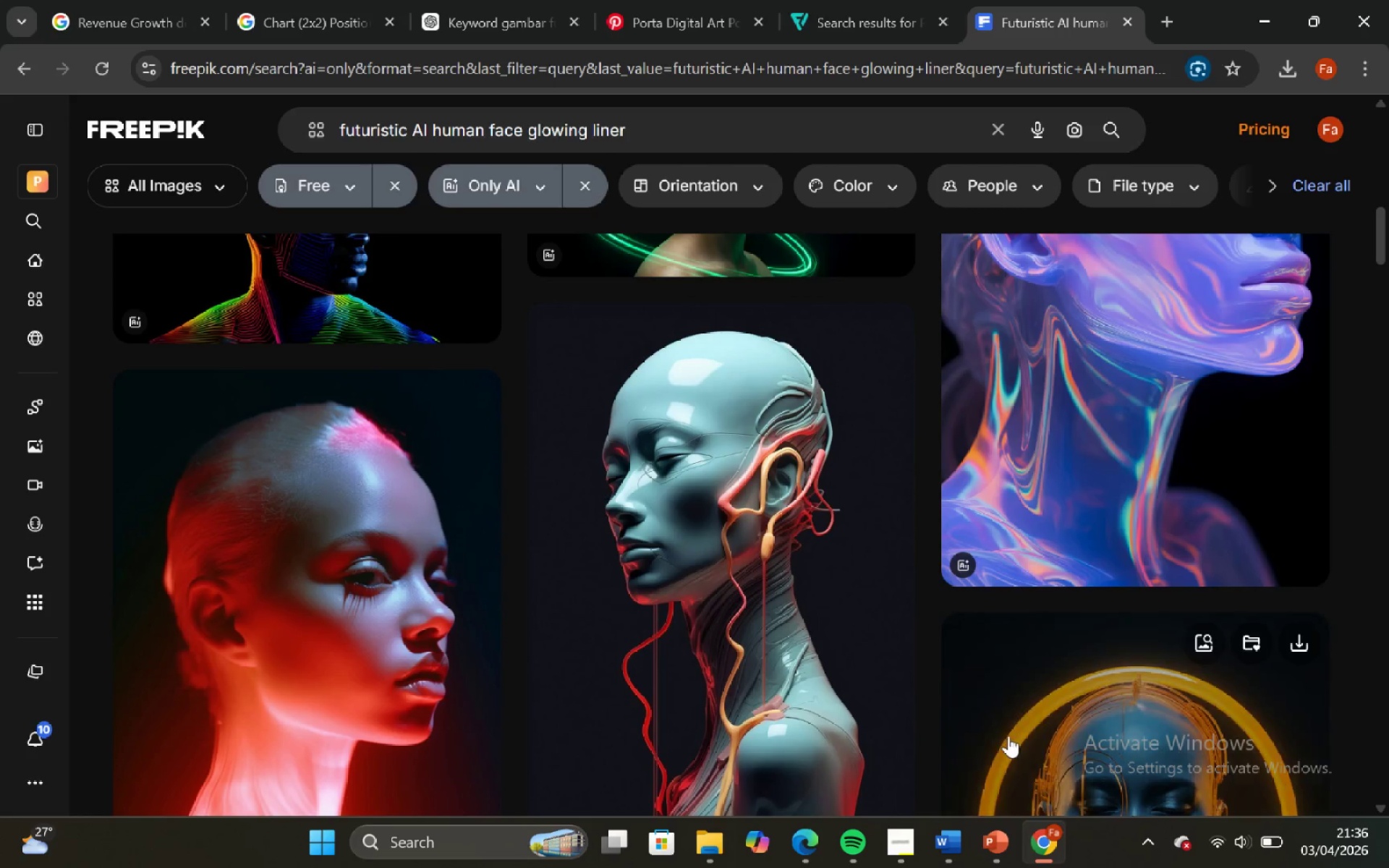 
scroll: coordinate [953, 696], scroll_direction: up, amount: 8.0
 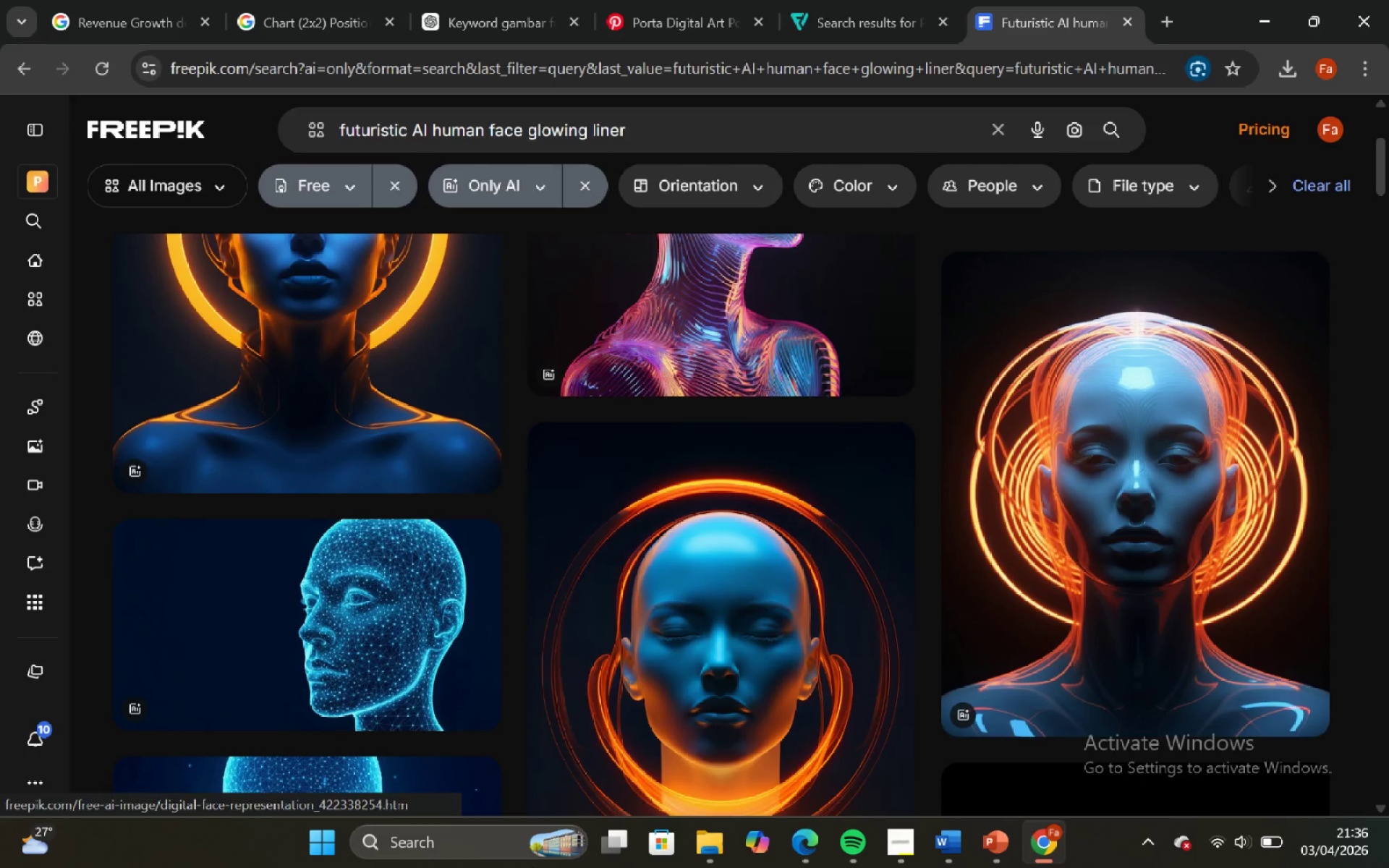 
scroll: coordinate [498, 663], scroll_direction: down, amount: 4.0
 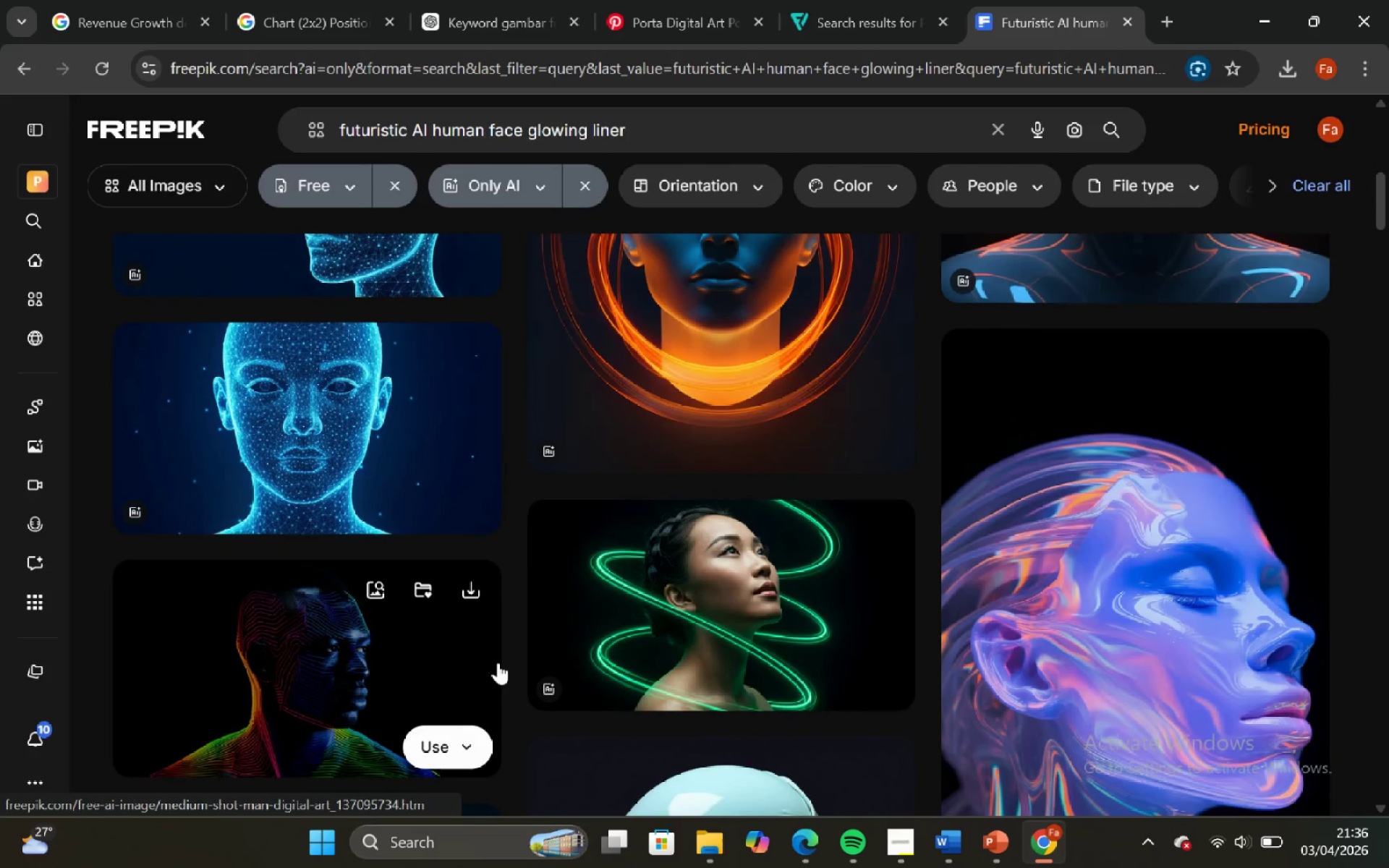 
scroll: coordinate [498, 663], scroll_direction: up, amount: 3.0
 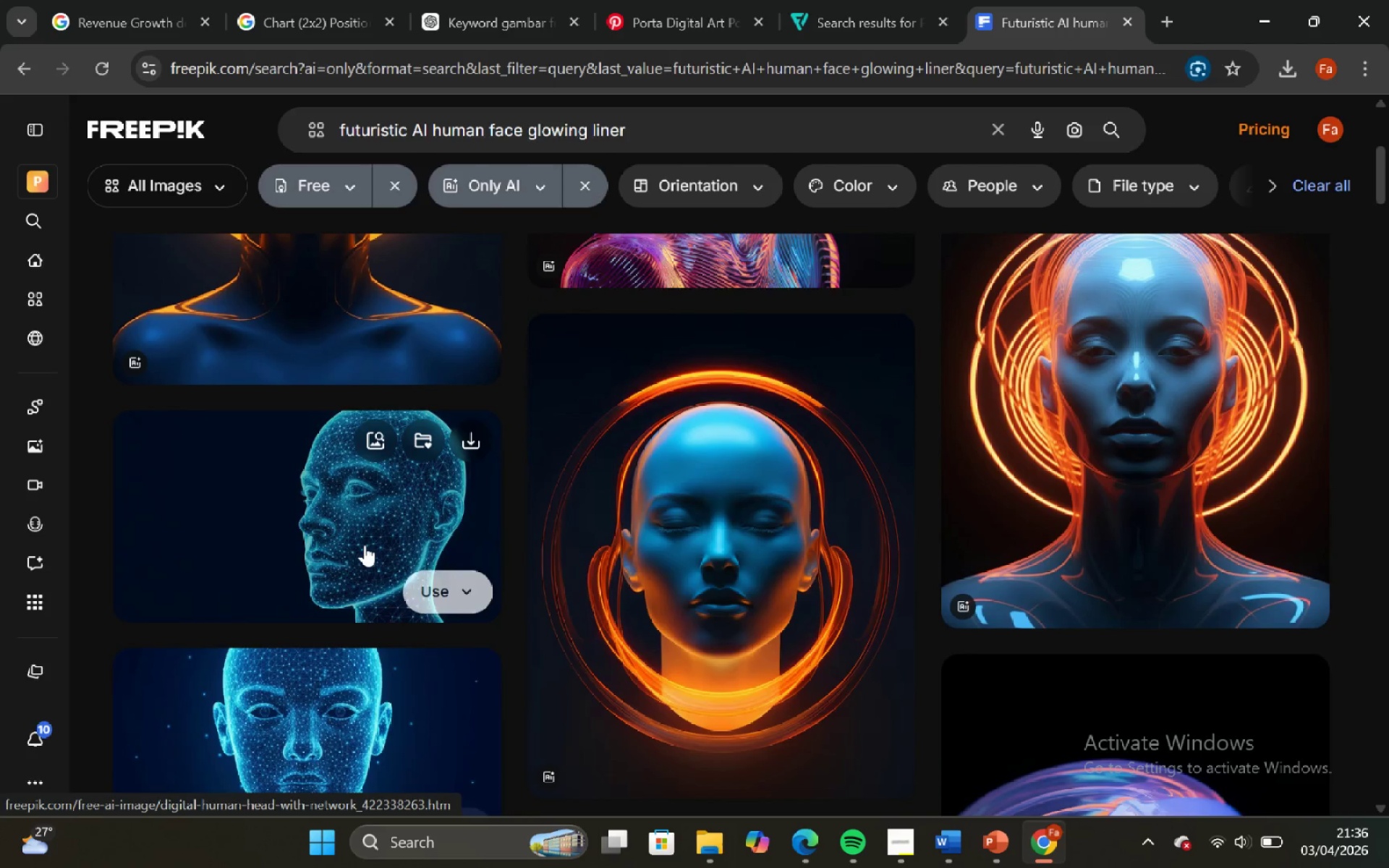 
left_click([364, 544])
 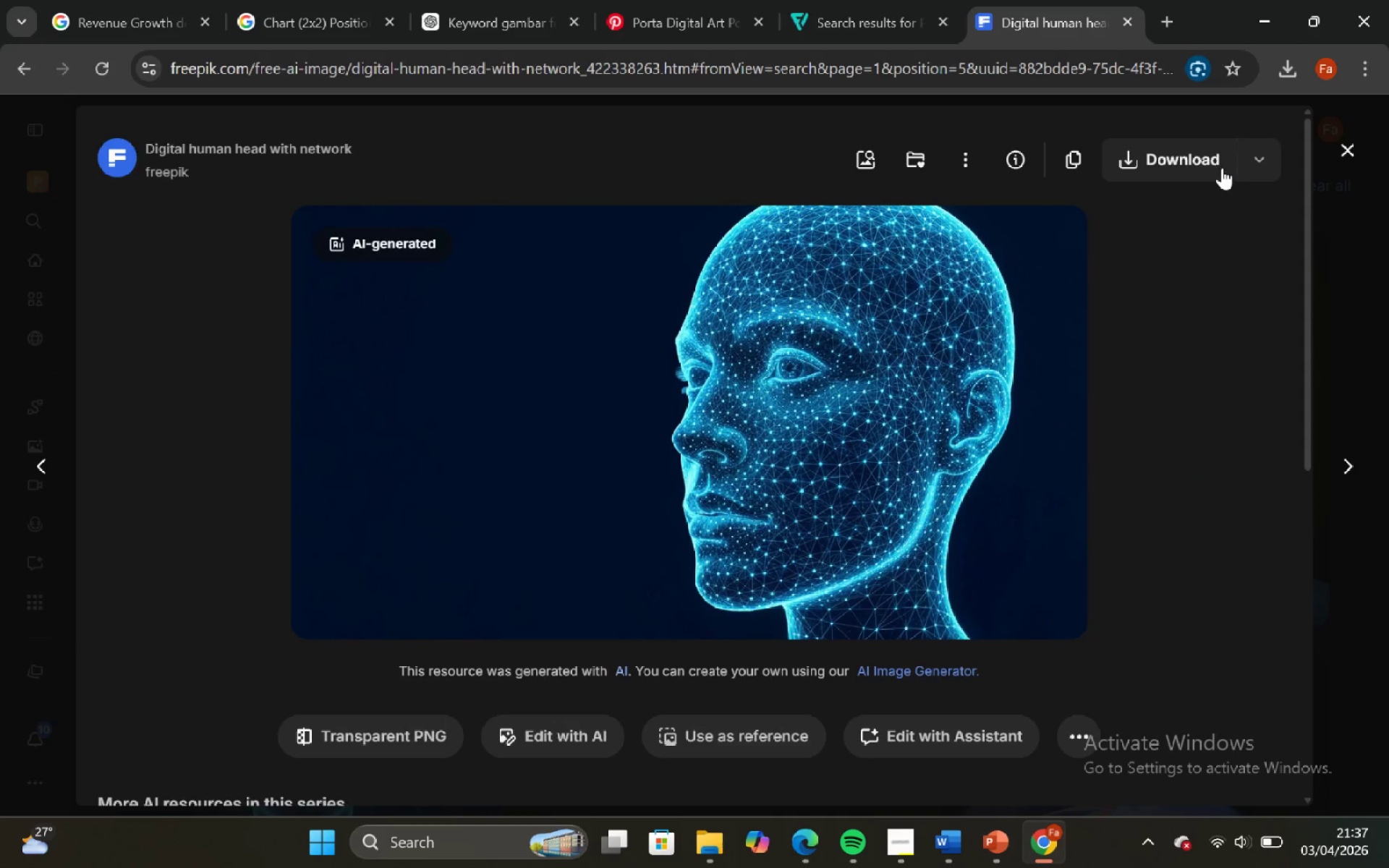 
wait(7.06)
 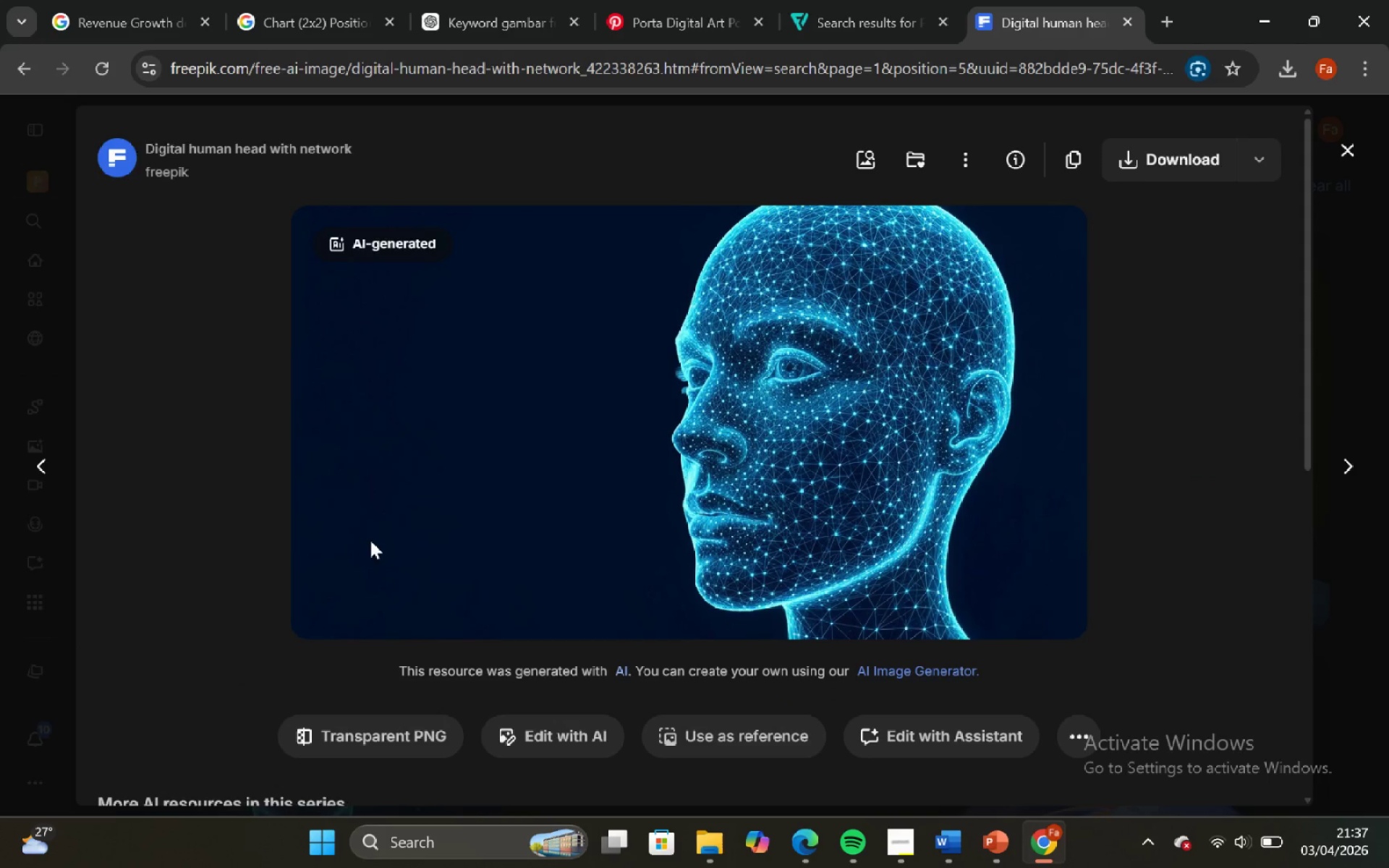 
left_click([1246, 163])
 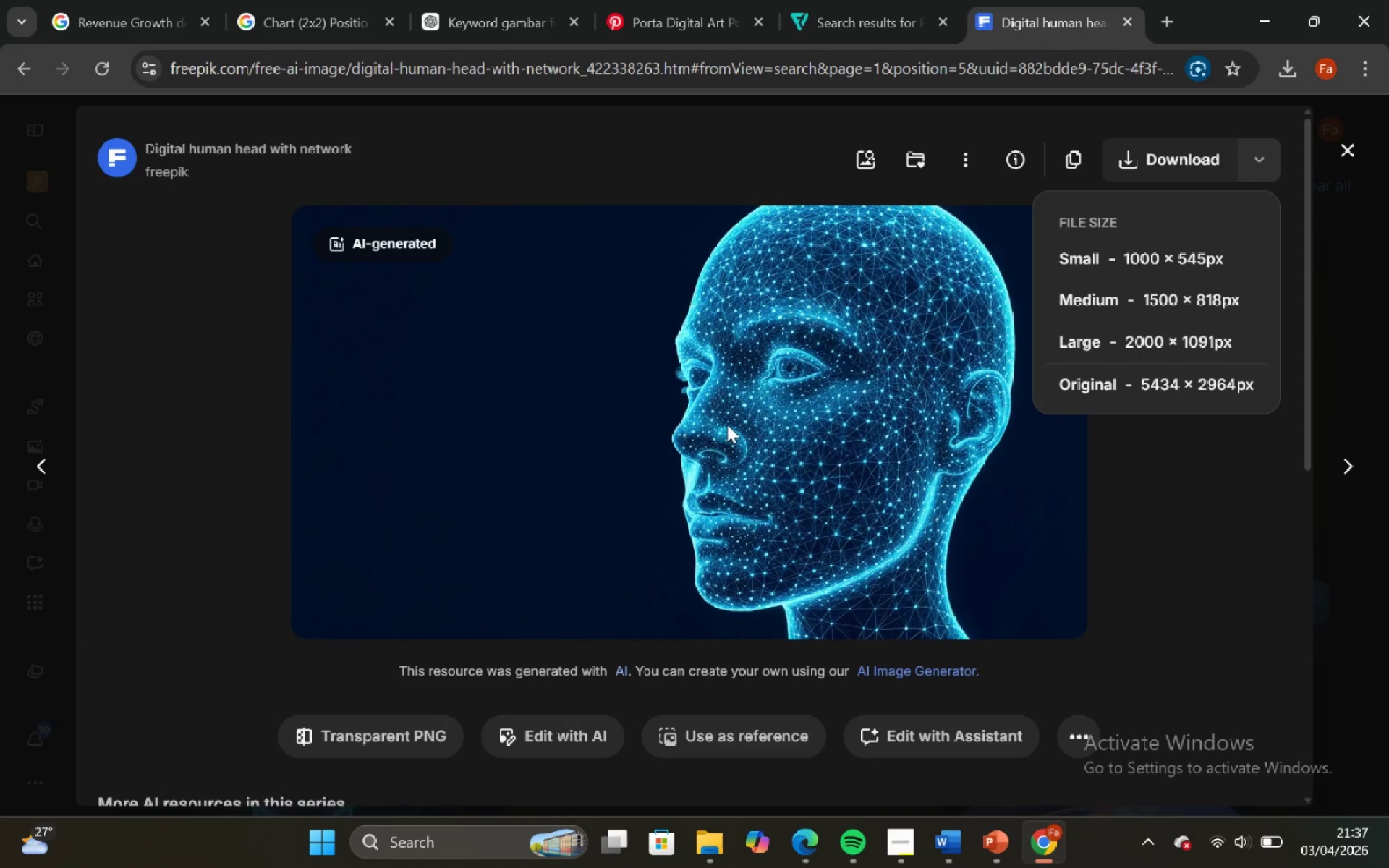 
left_click([727, 425])
 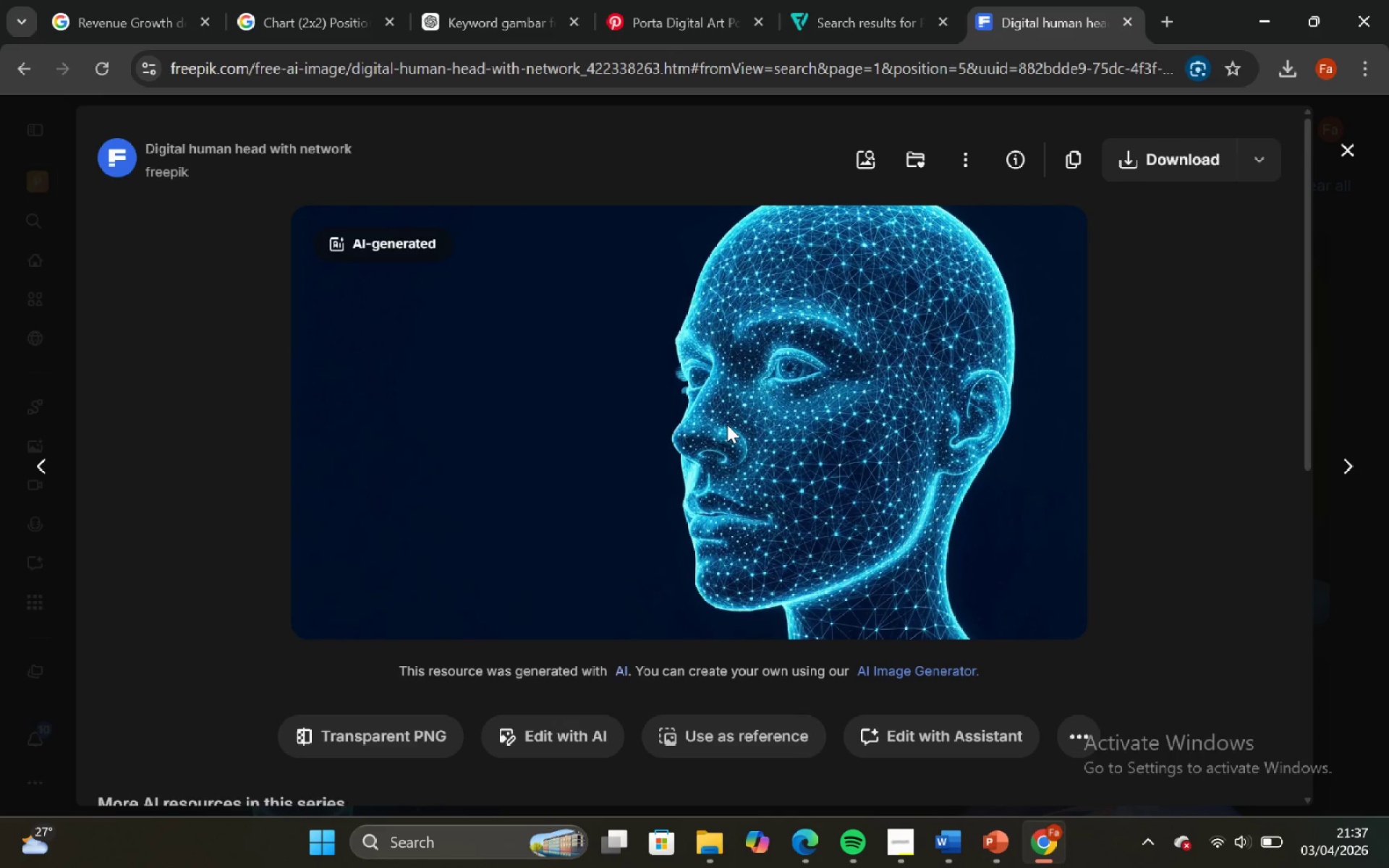 
right_click([727, 425])
 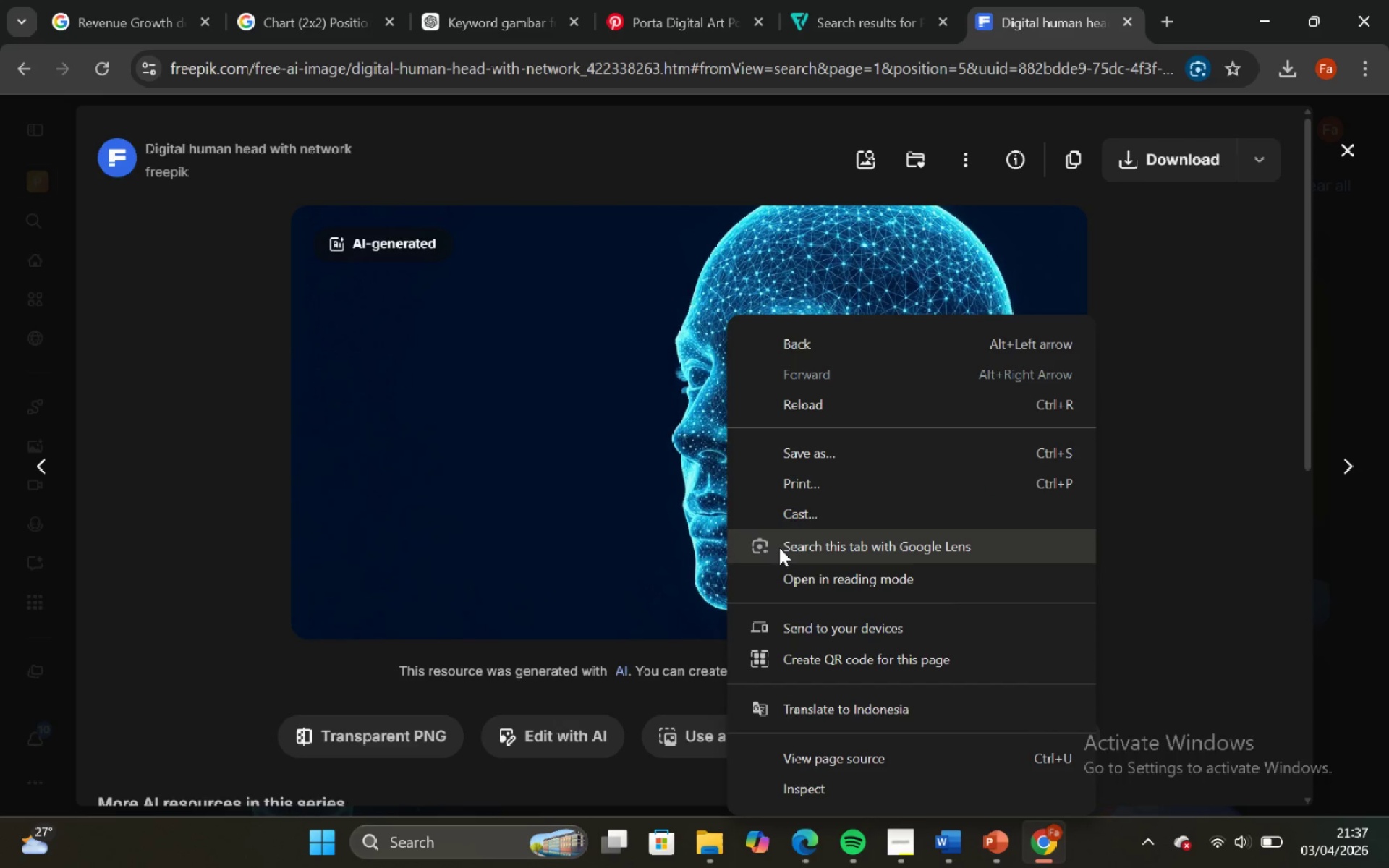 
left_click([703, 448])
 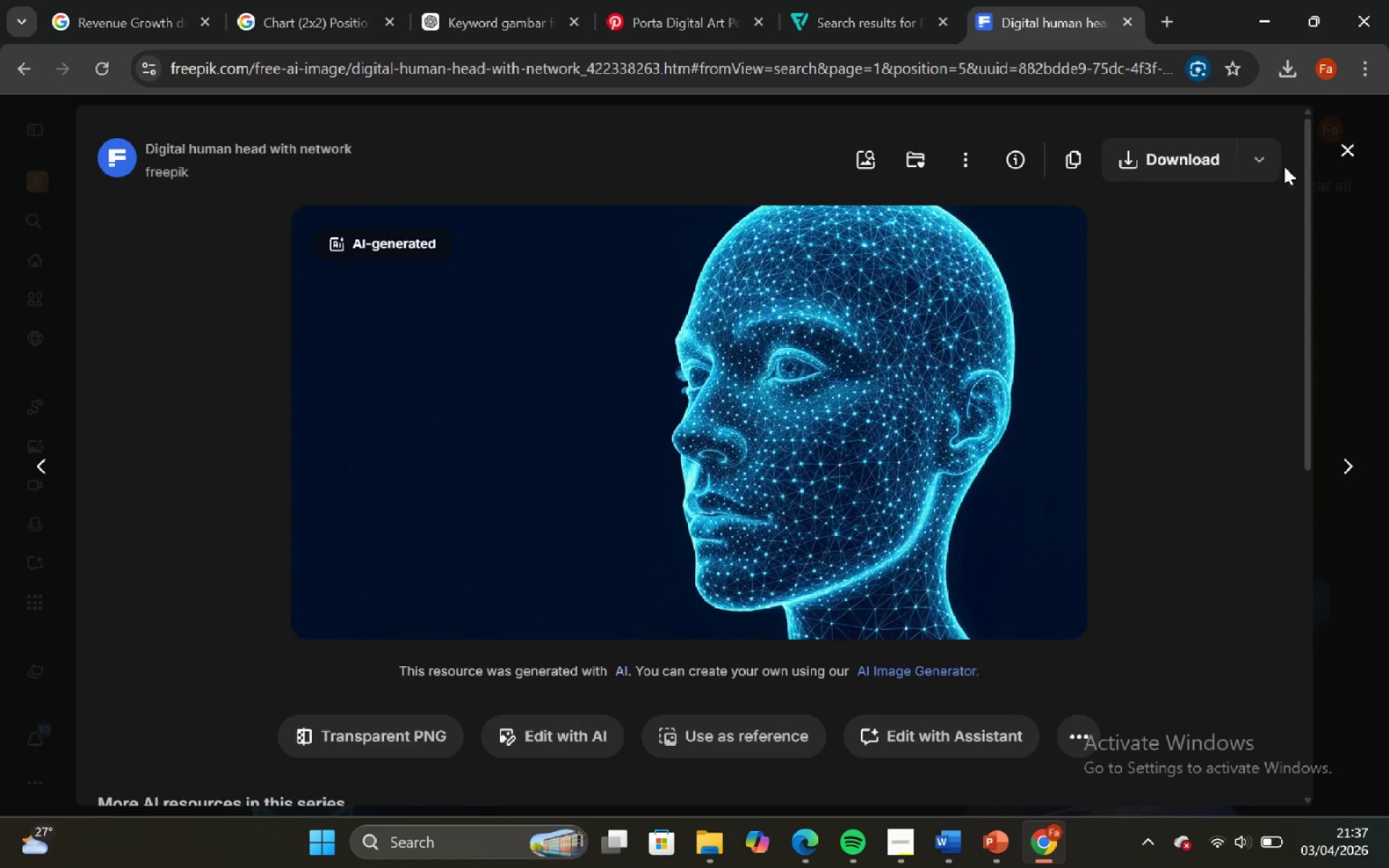 
left_click([1253, 156])
 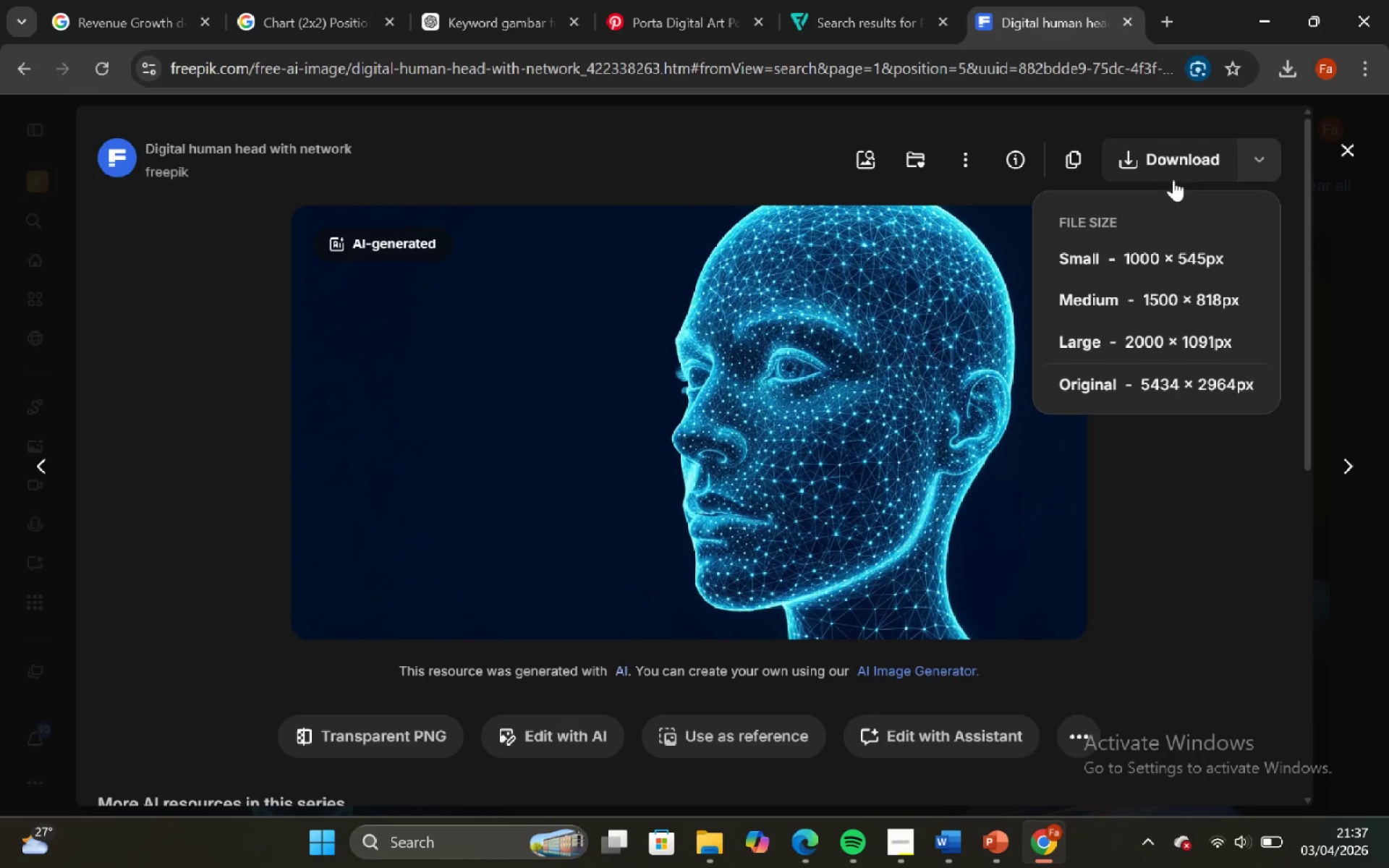 
left_click([1168, 157])
 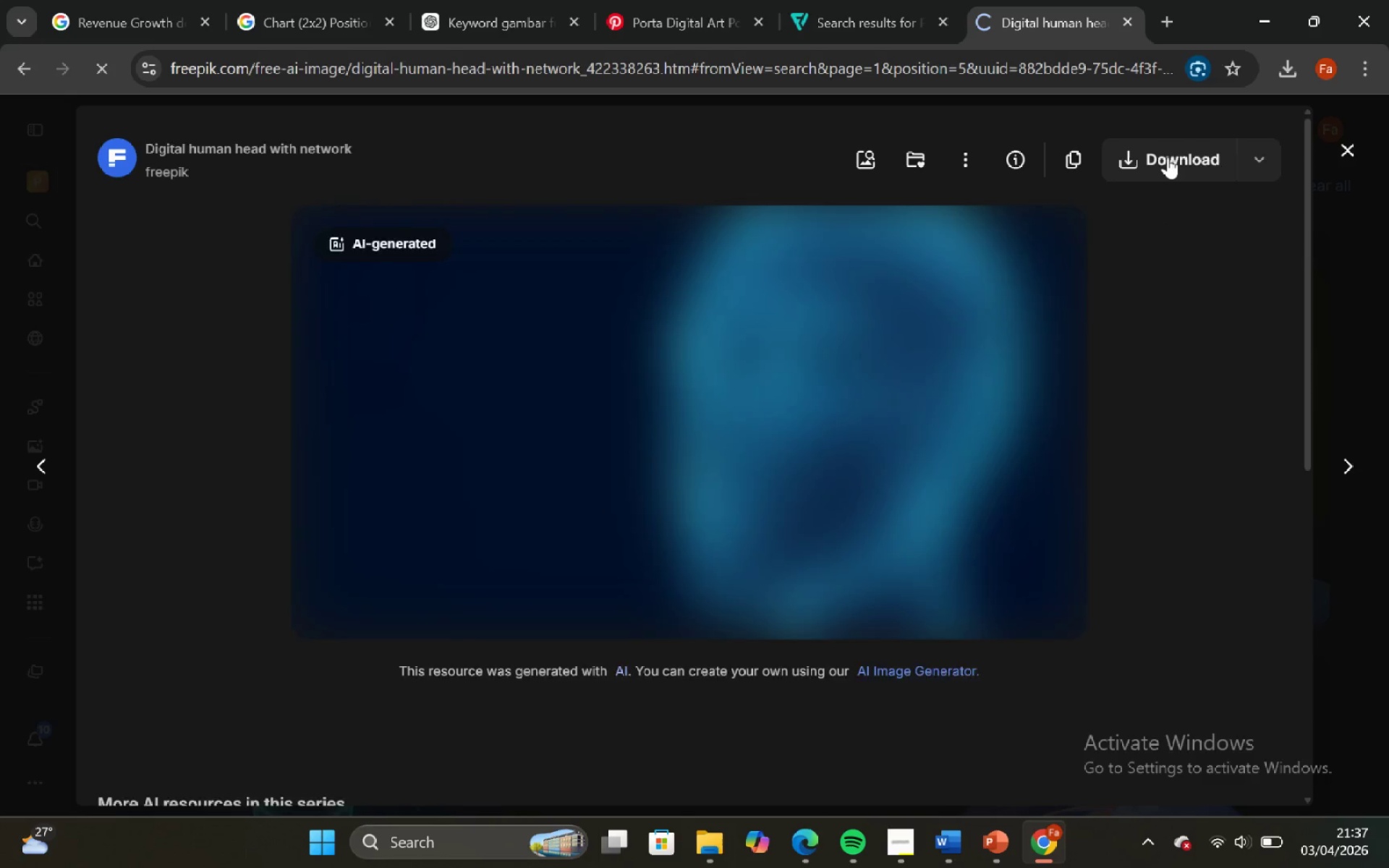 
mouse_move([808, 23])
 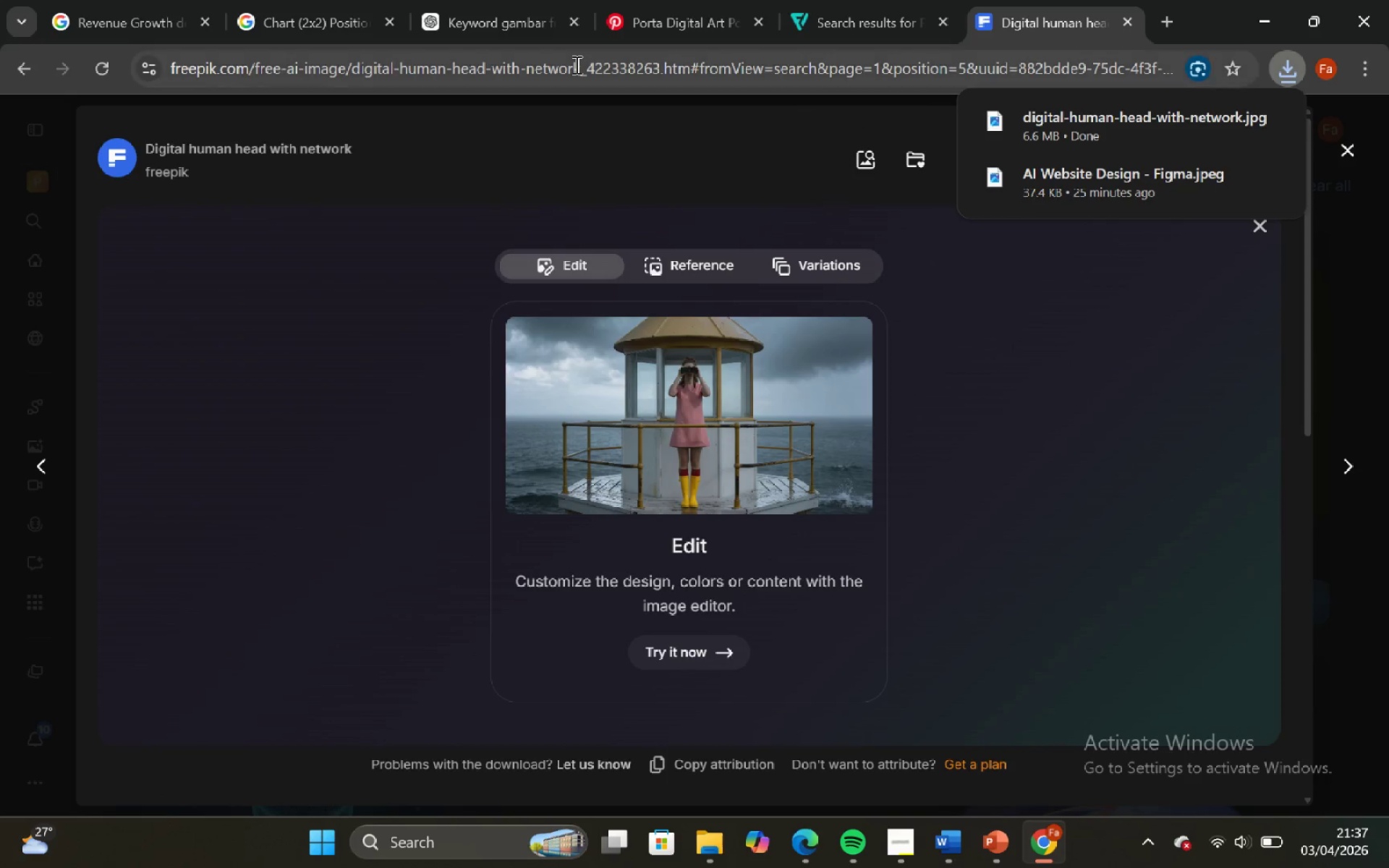 
mouse_move([435, 37])
 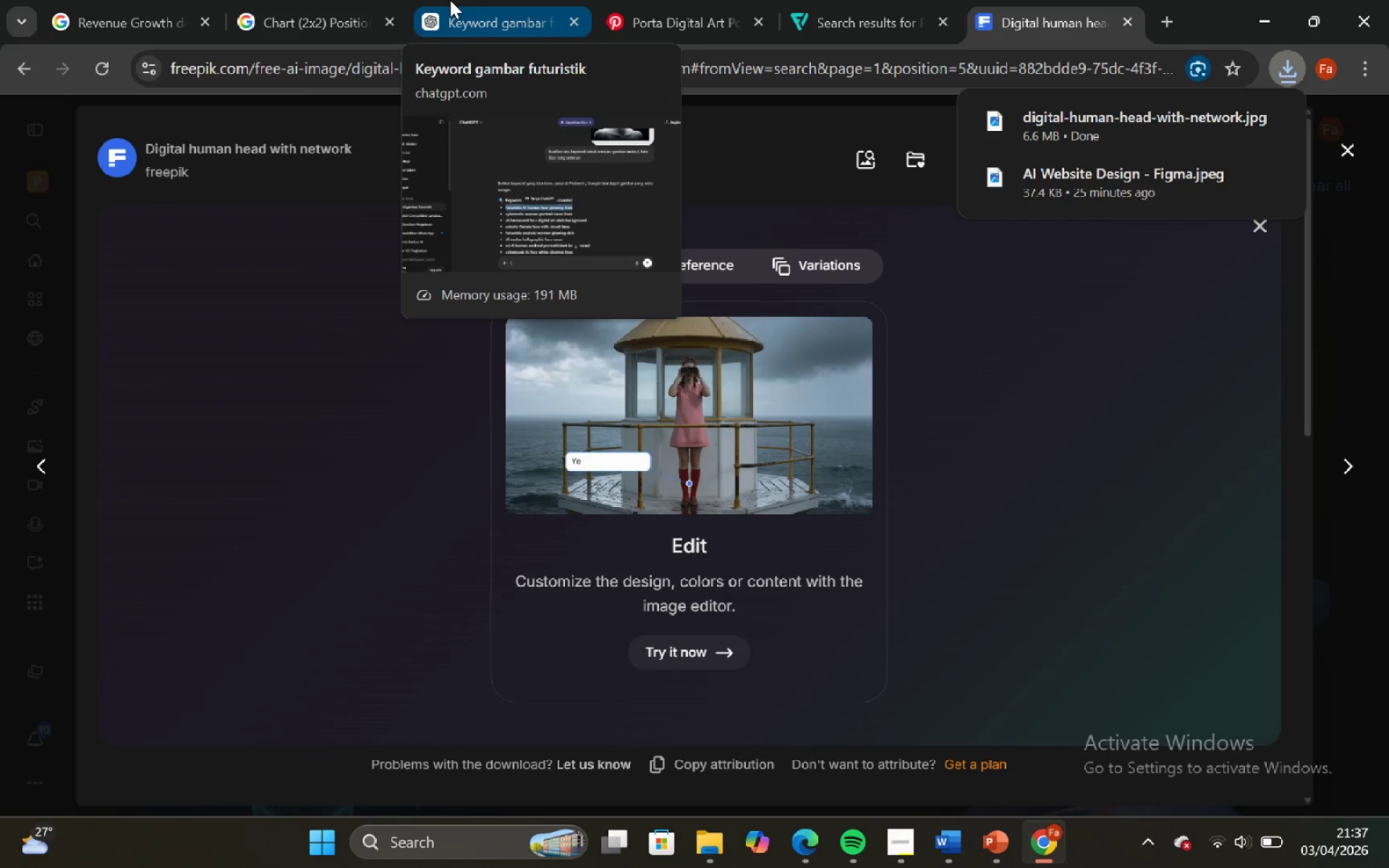 
left_click([450, 0])
 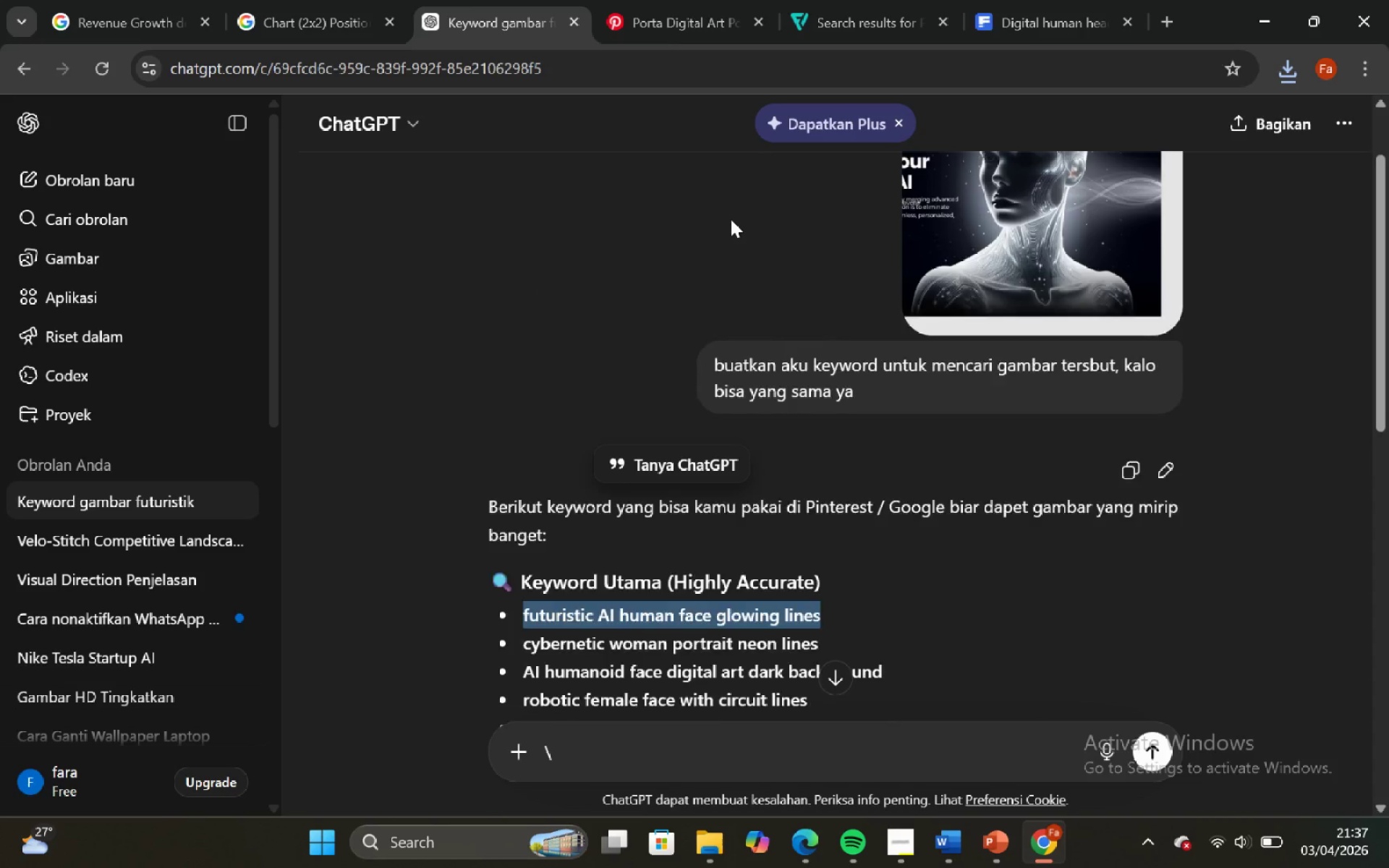 
wait(8.22)
 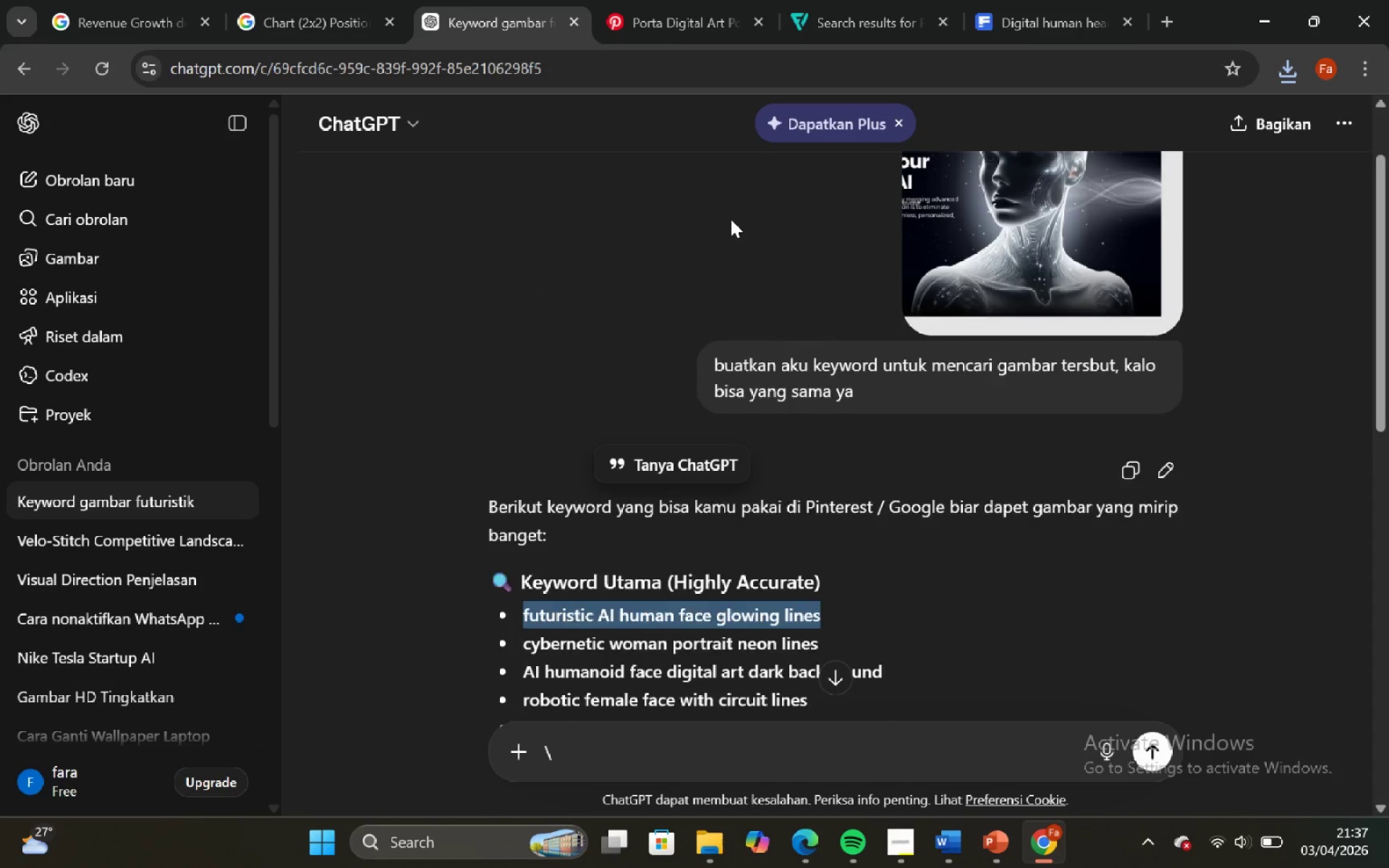 
scroll: coordinate [1144, 219], scroll_direction: up, amount: 1.0
 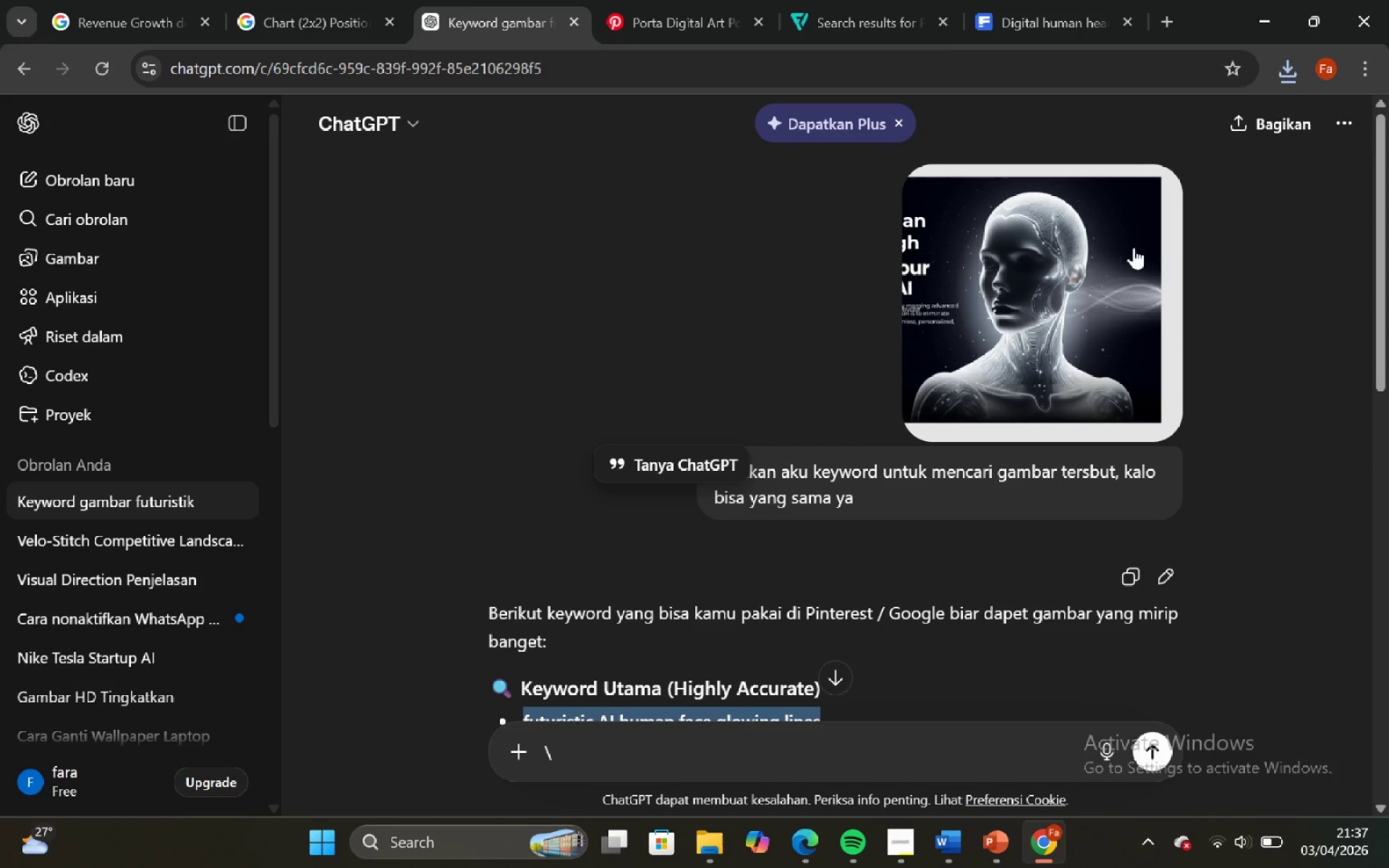 
scroll: coordinate [1094, 280], scroll_direction: down, amount: 15.0
 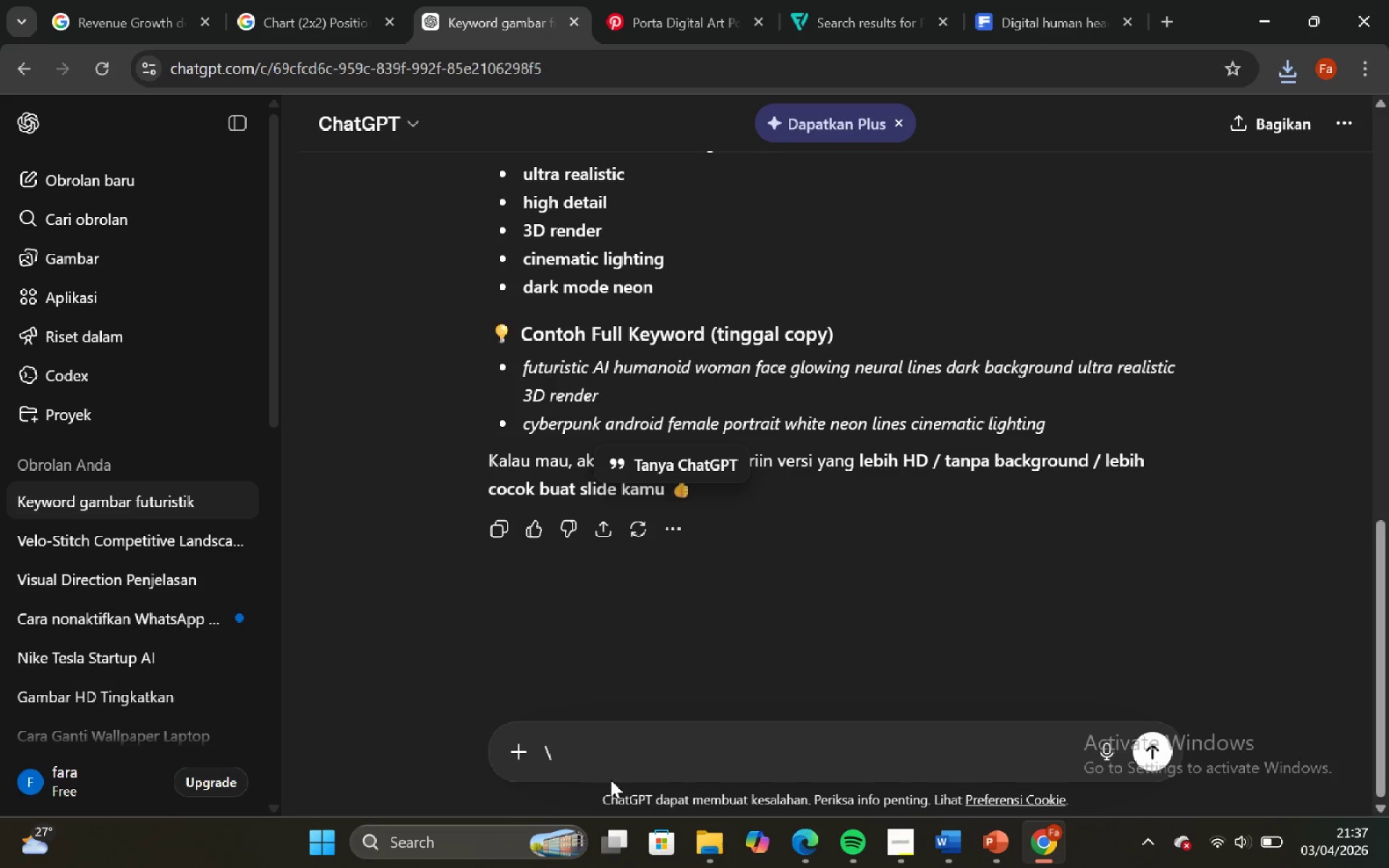 
left_click([611, 760])
 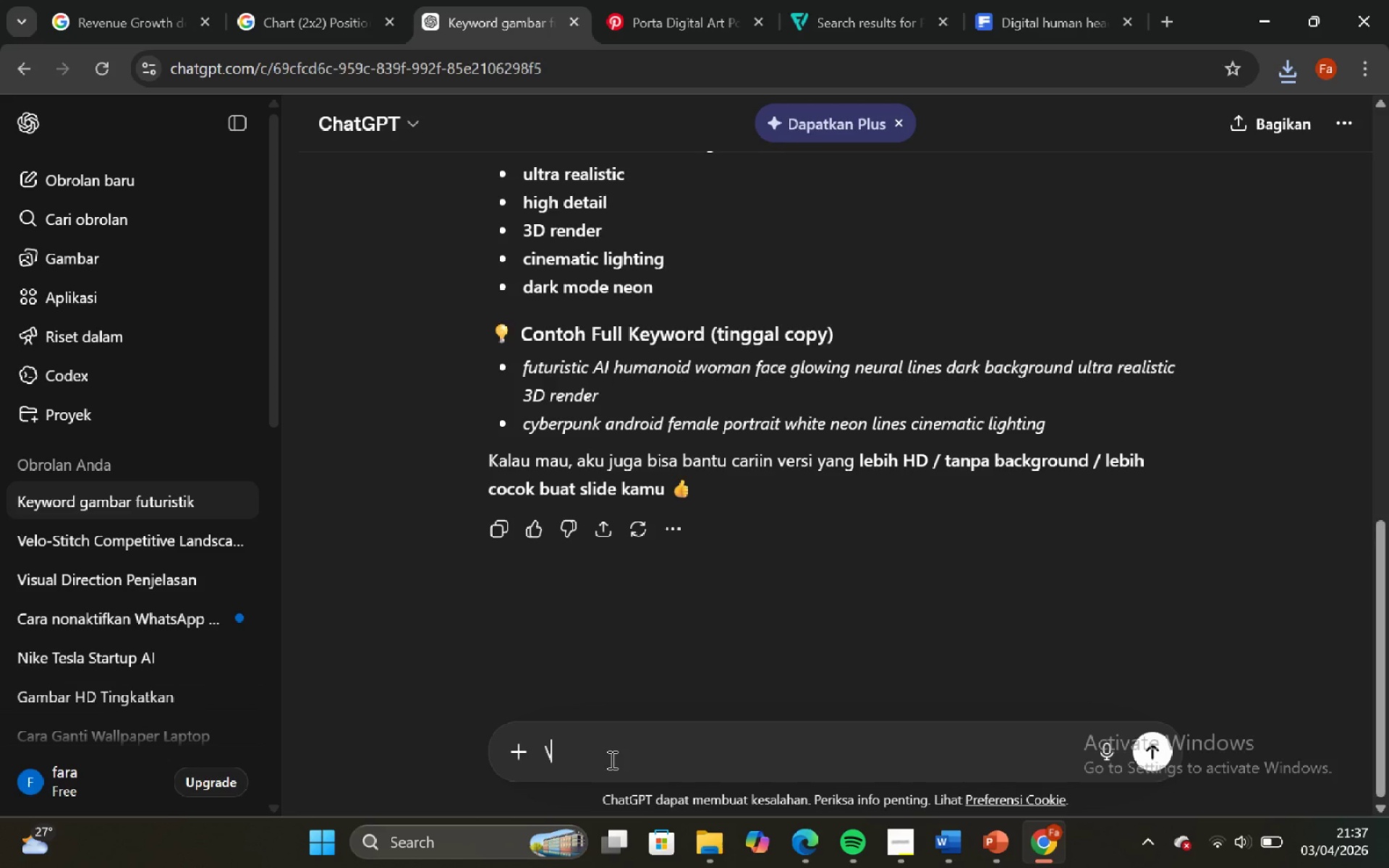 
key(Backspace)
 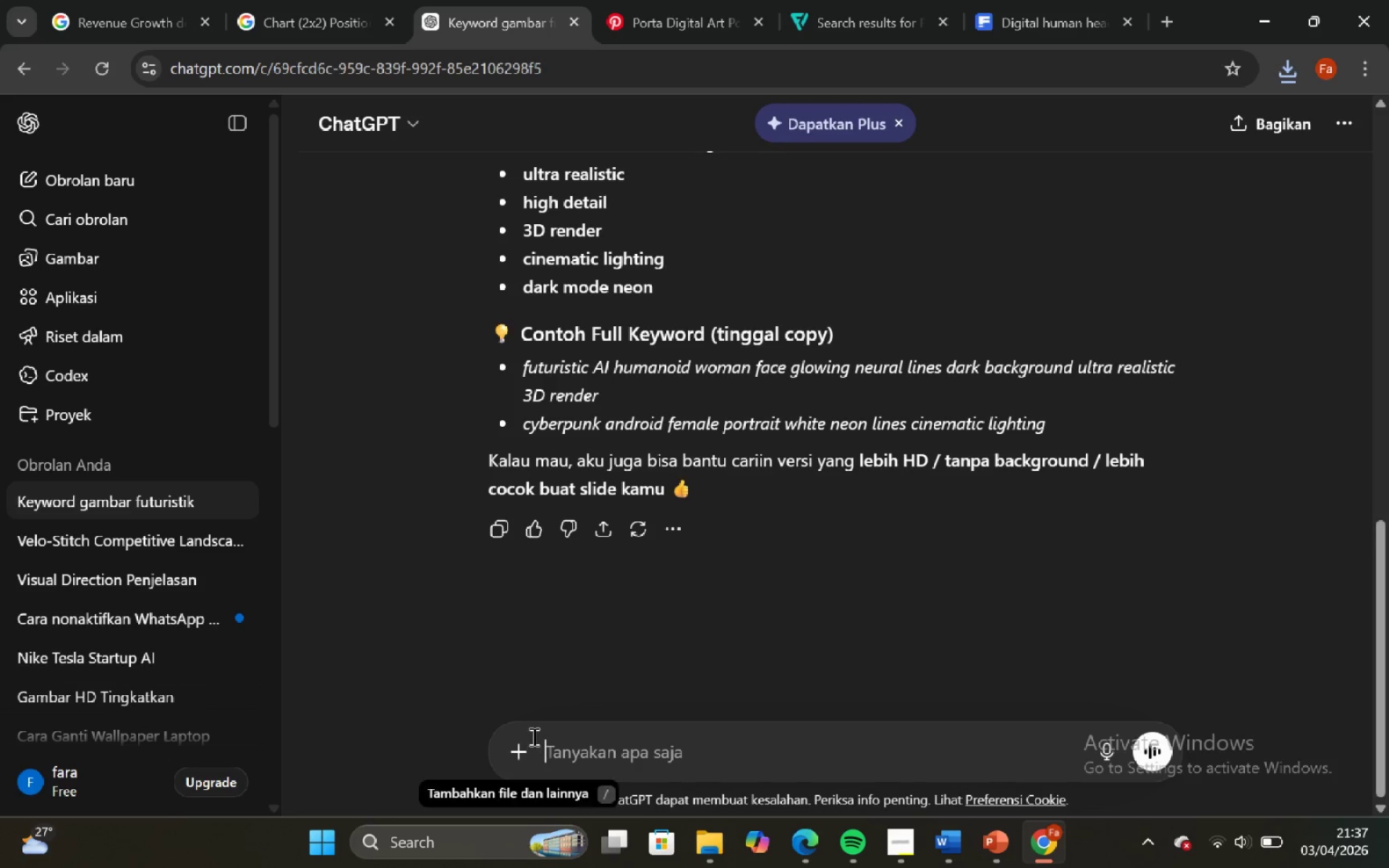 
left_click([517, 741])
 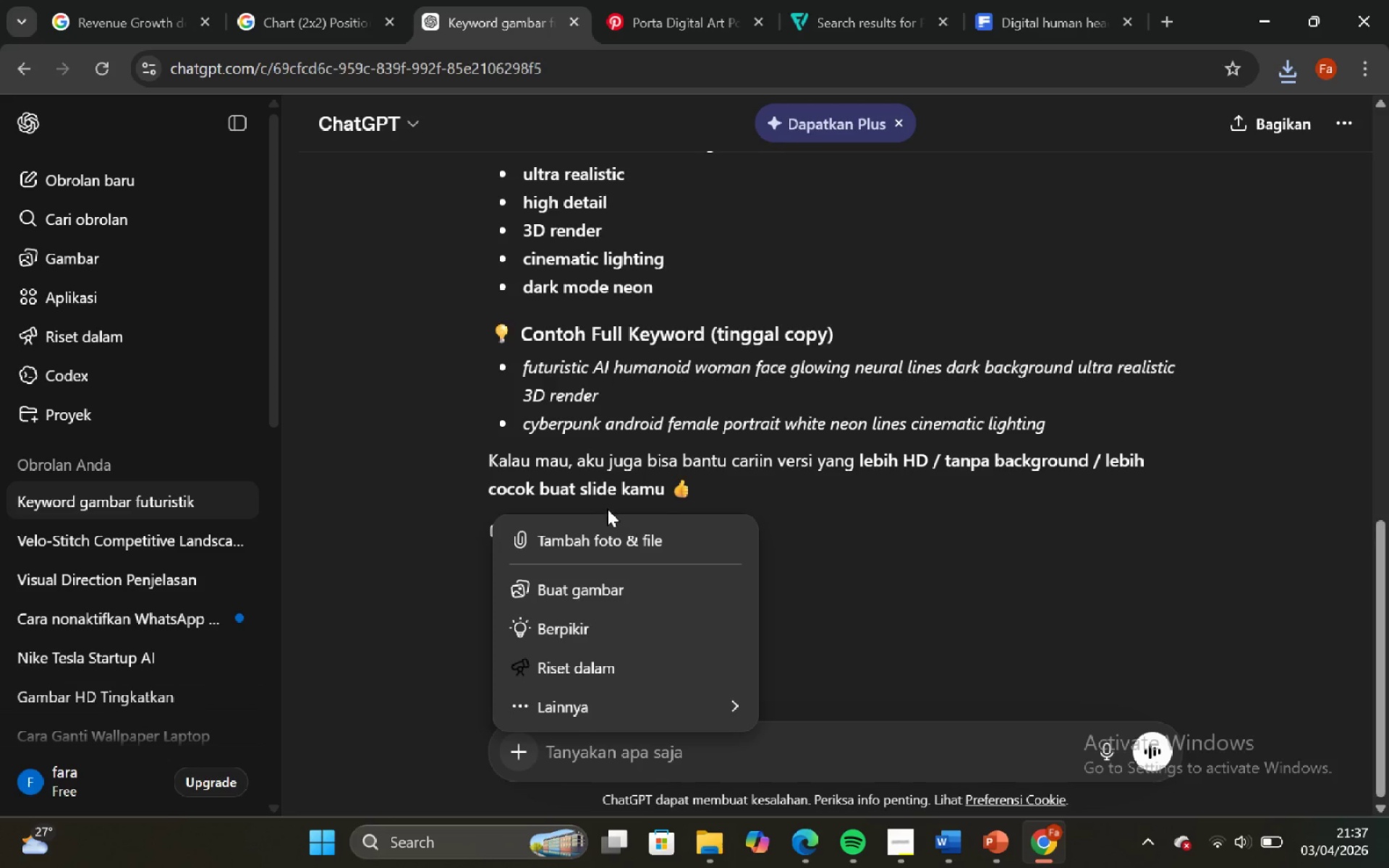 
left_click([610, 547])
 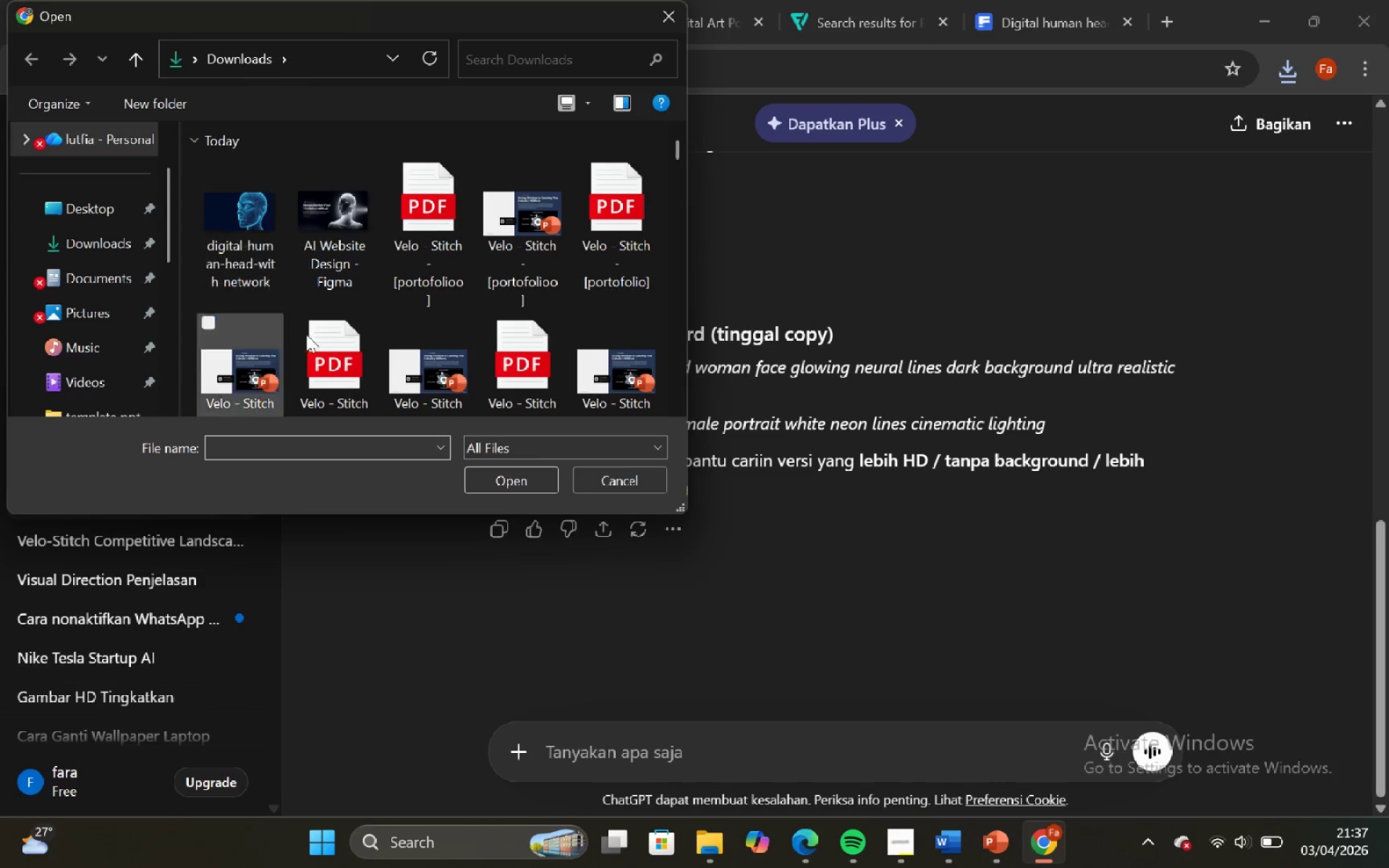 
left_click([247, 210])
 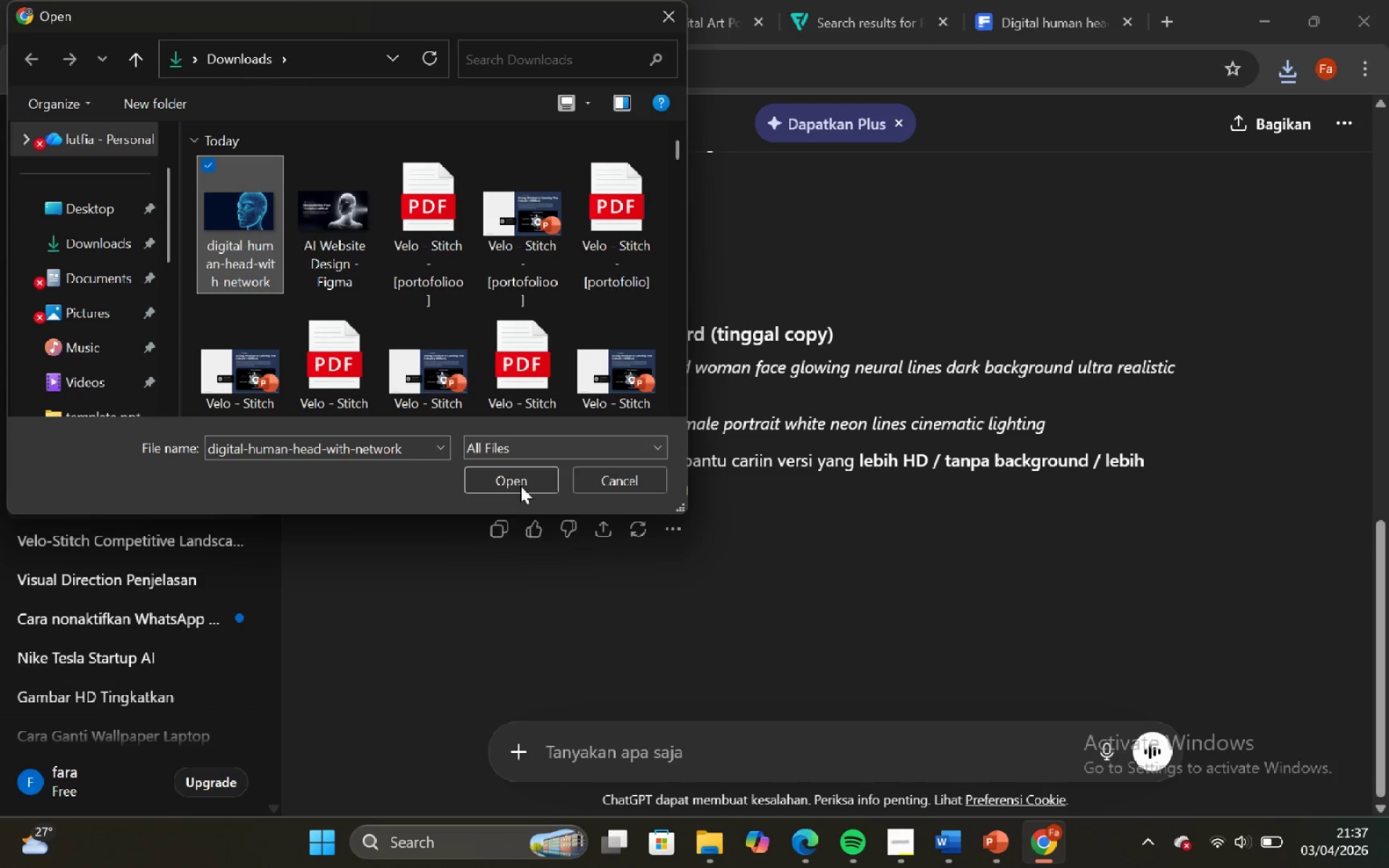 
left_click([524, 477])
 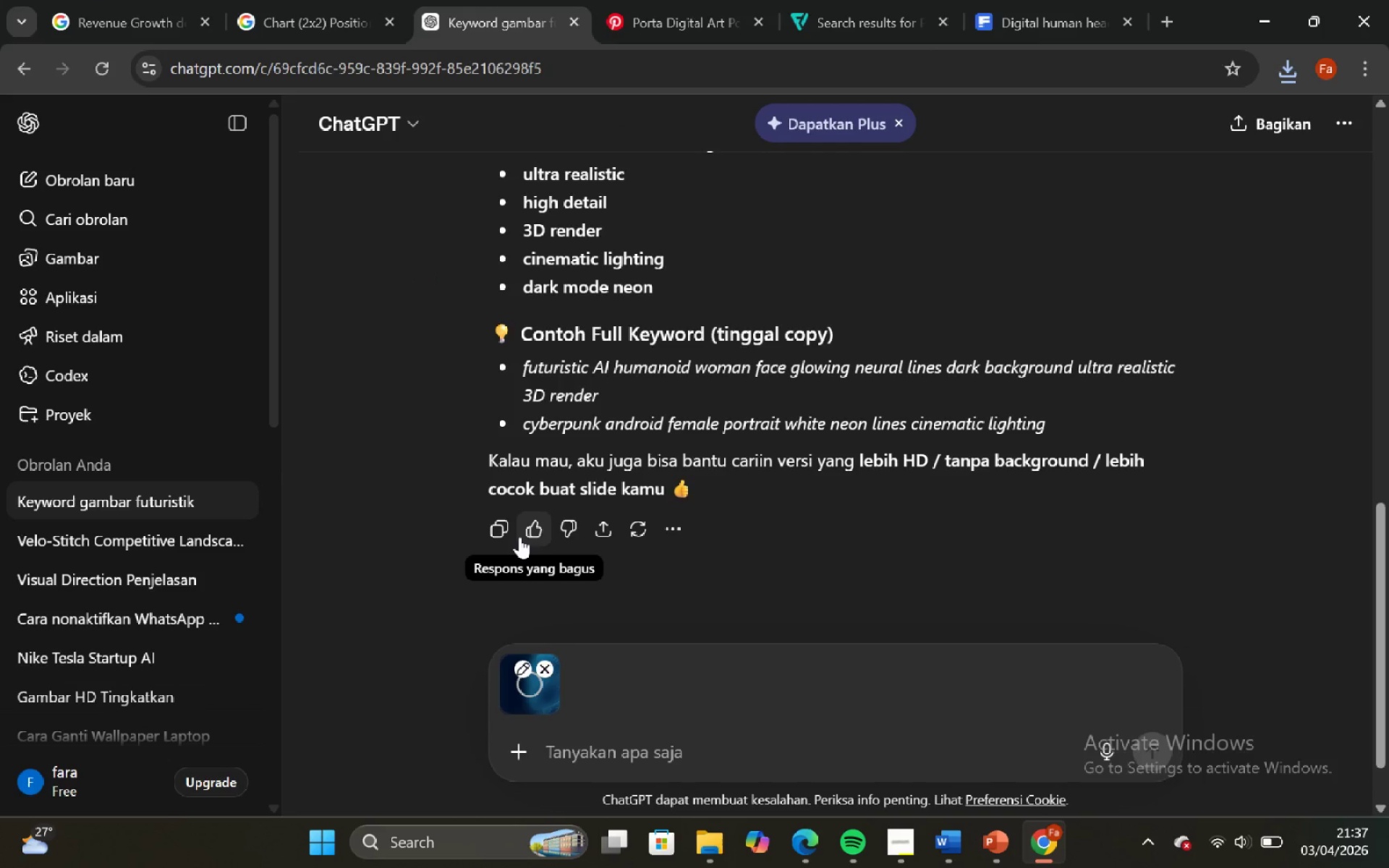 
type(buatkana agar begron ne )
 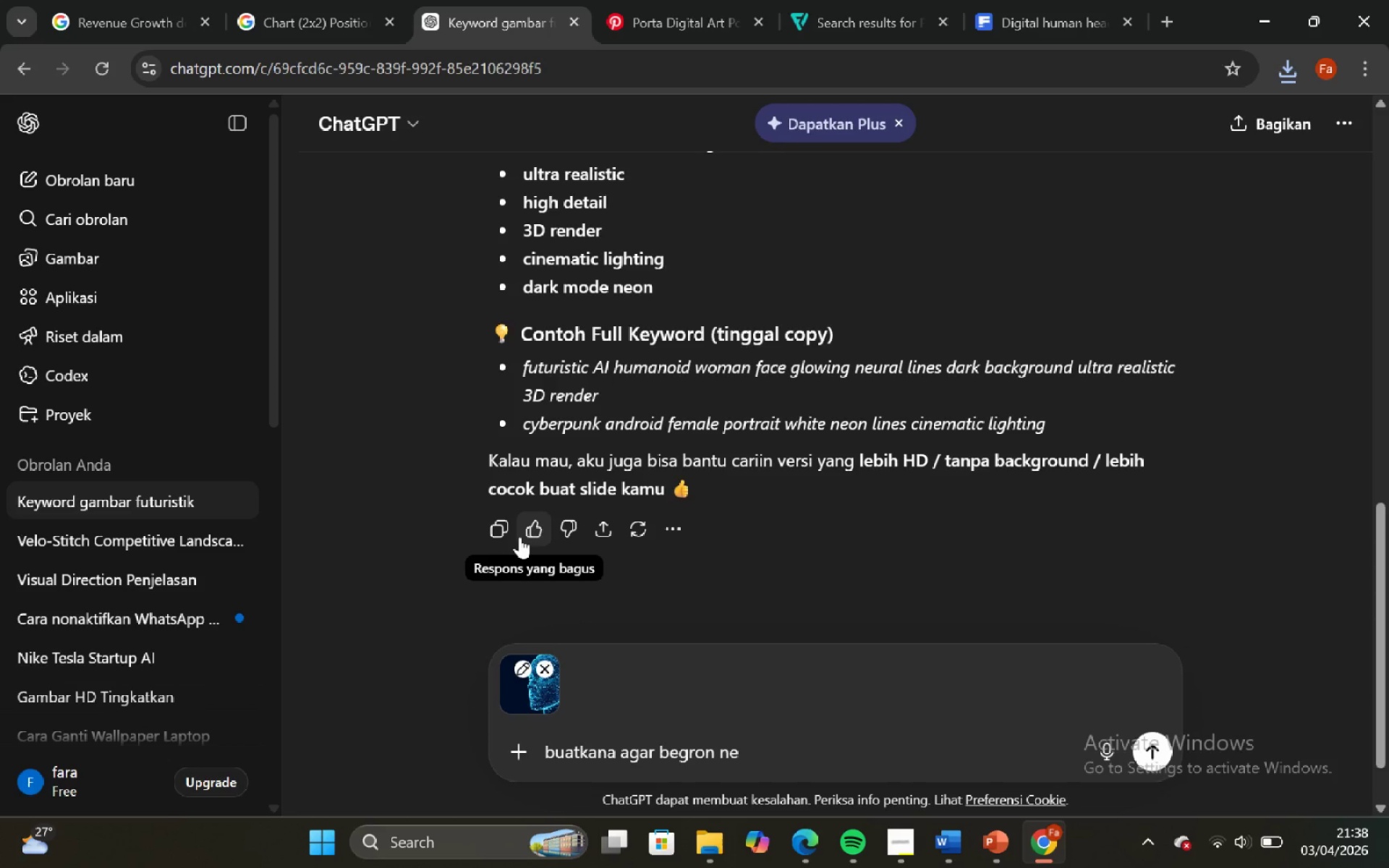 
wait(10.0)
 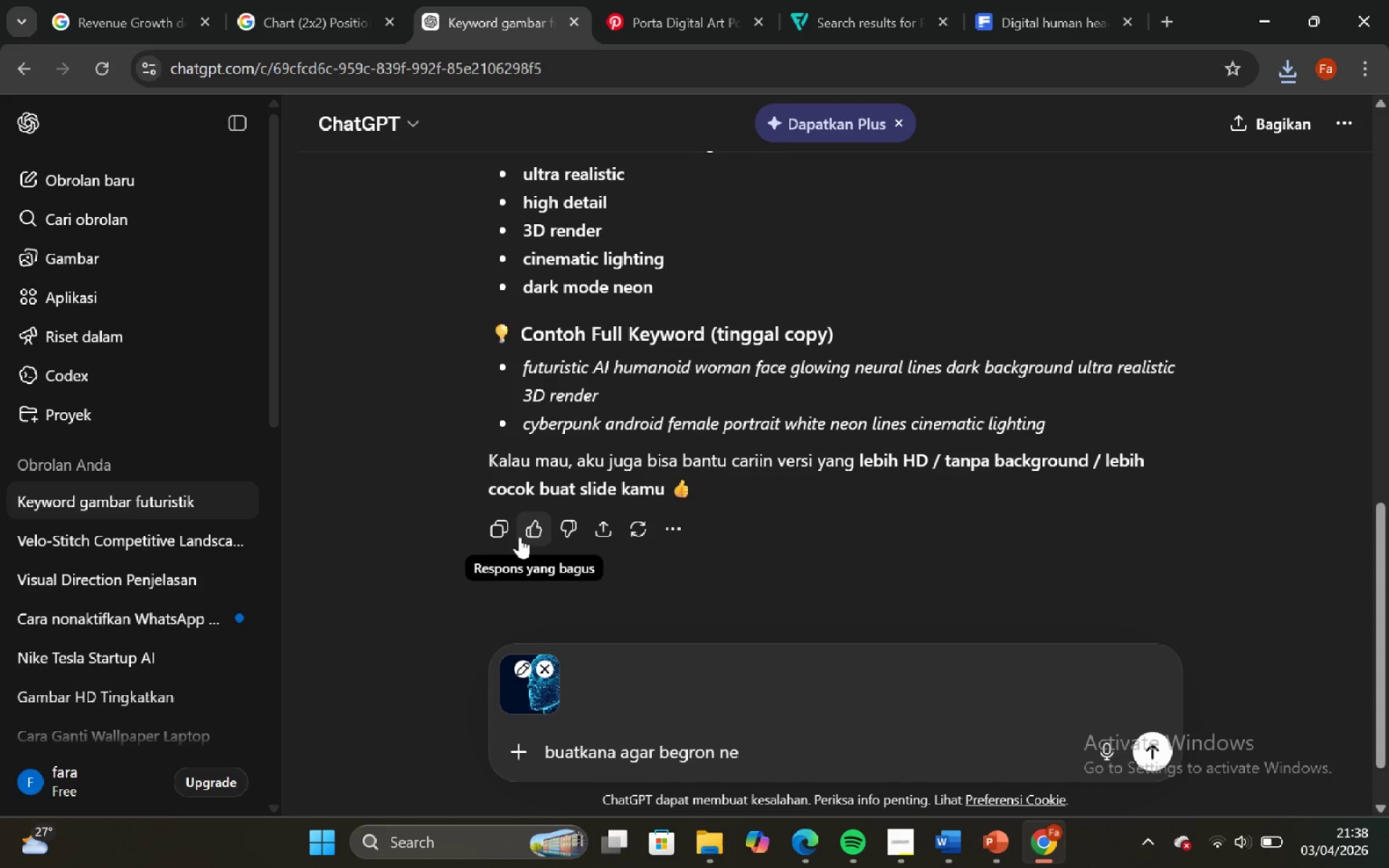 
key(Backspace)
key(Backspace)
key(Backspace)
key(Backspace)
type(nys )
key(Backspace)
key(Backspace)
type(a di hilangkan dan buatkan agar bagian kepalanya tidak terpotong)
 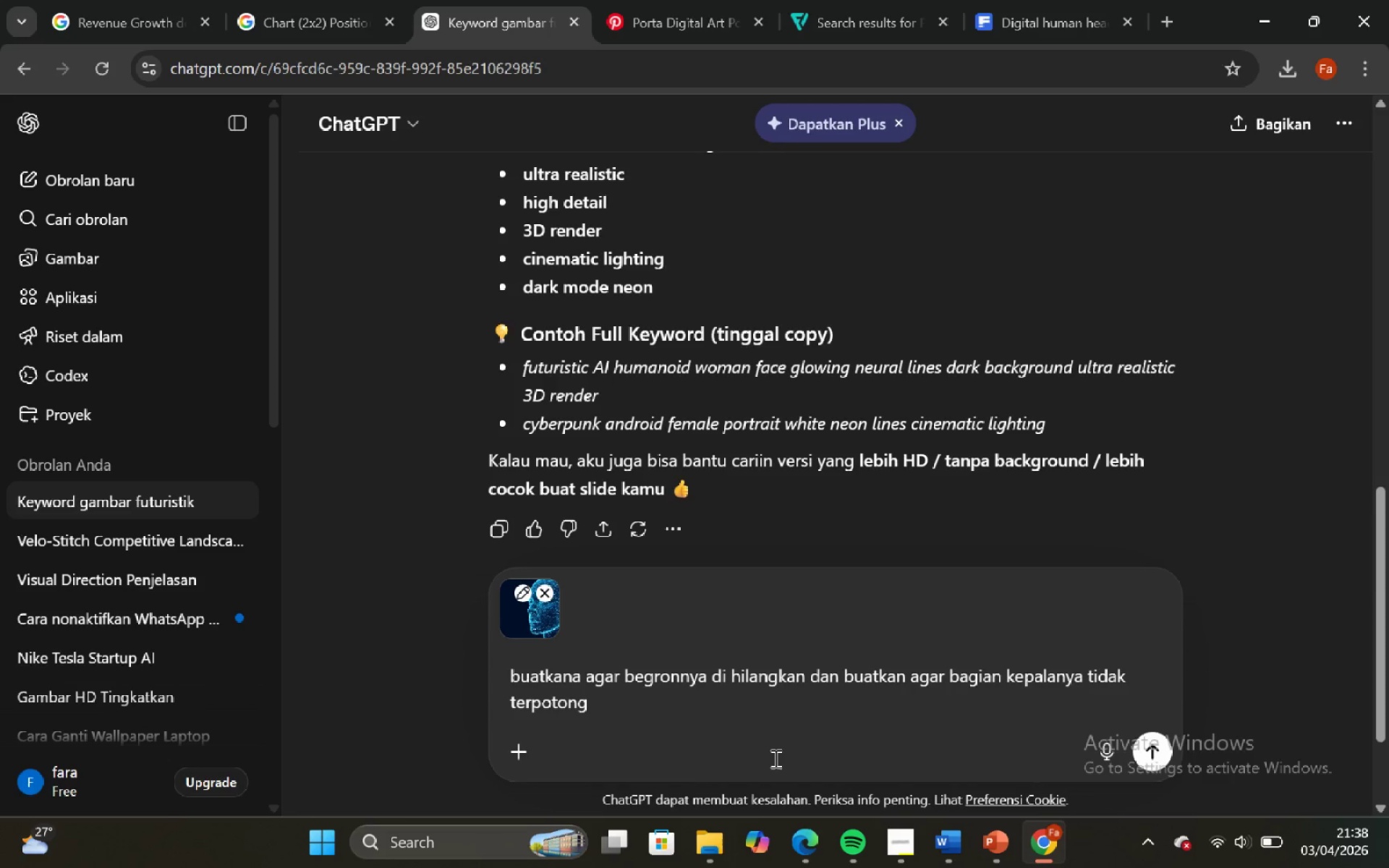 
key(Enter)
 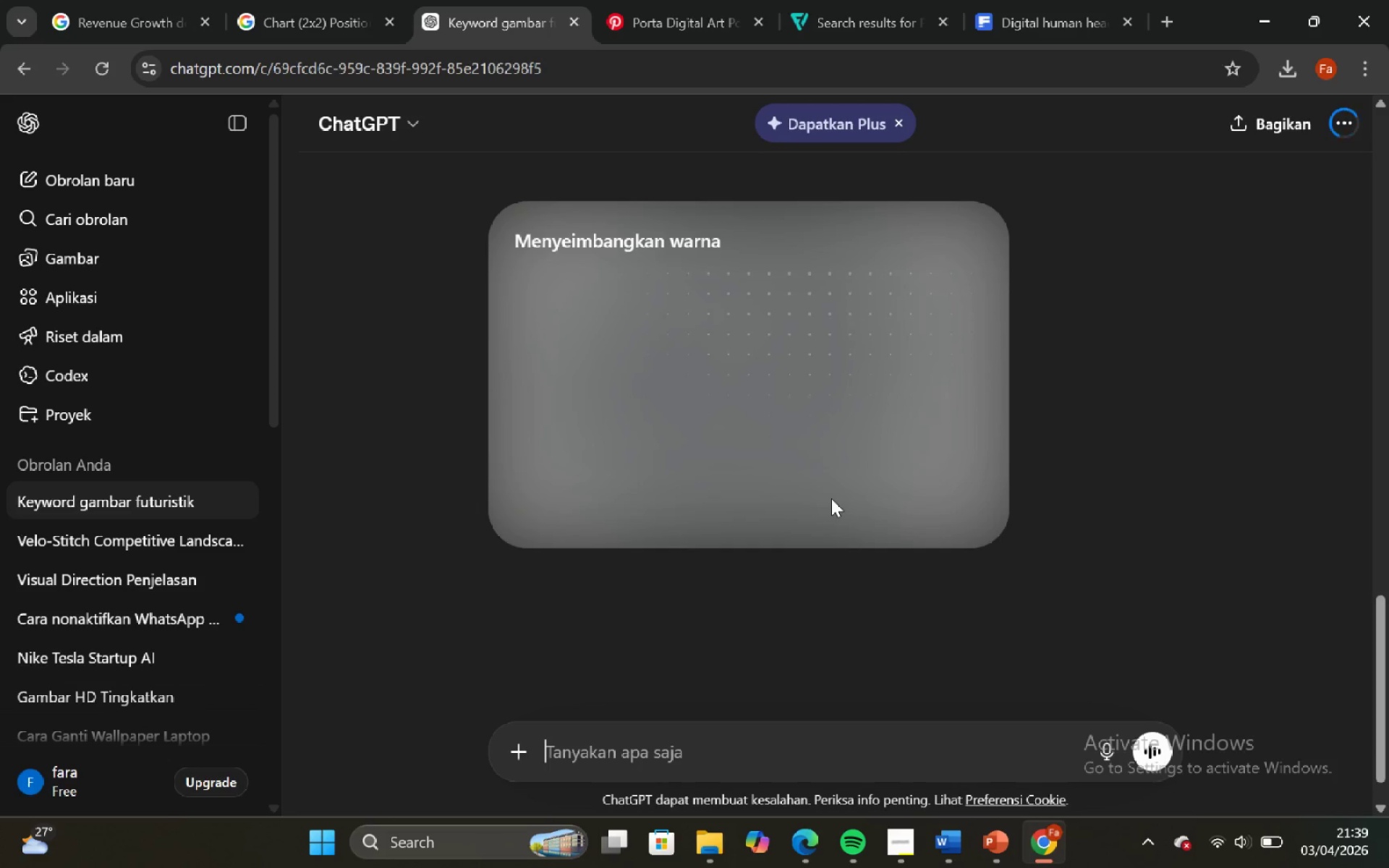 
wait(35.12)
 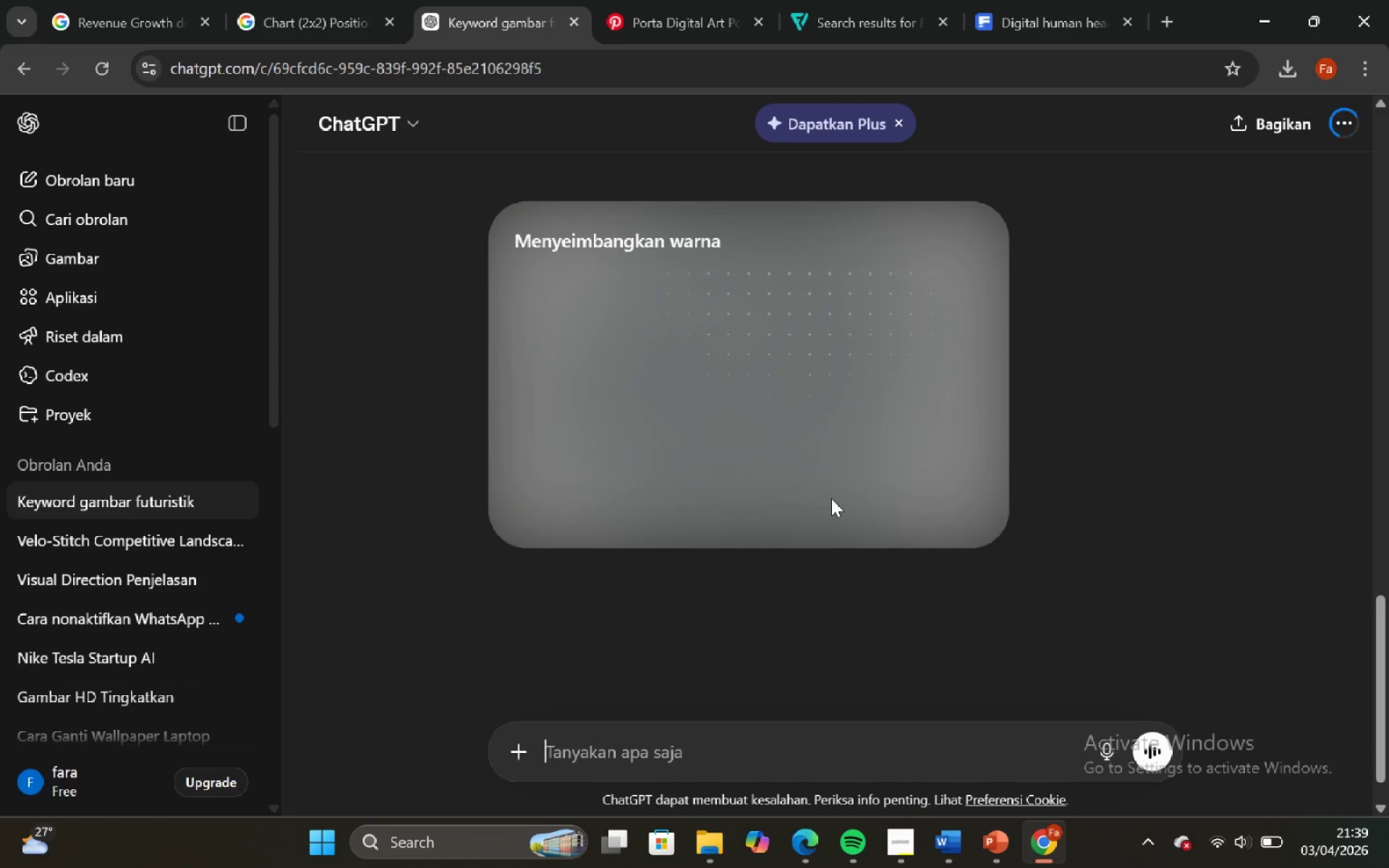 
mouse_move([752, 556])
 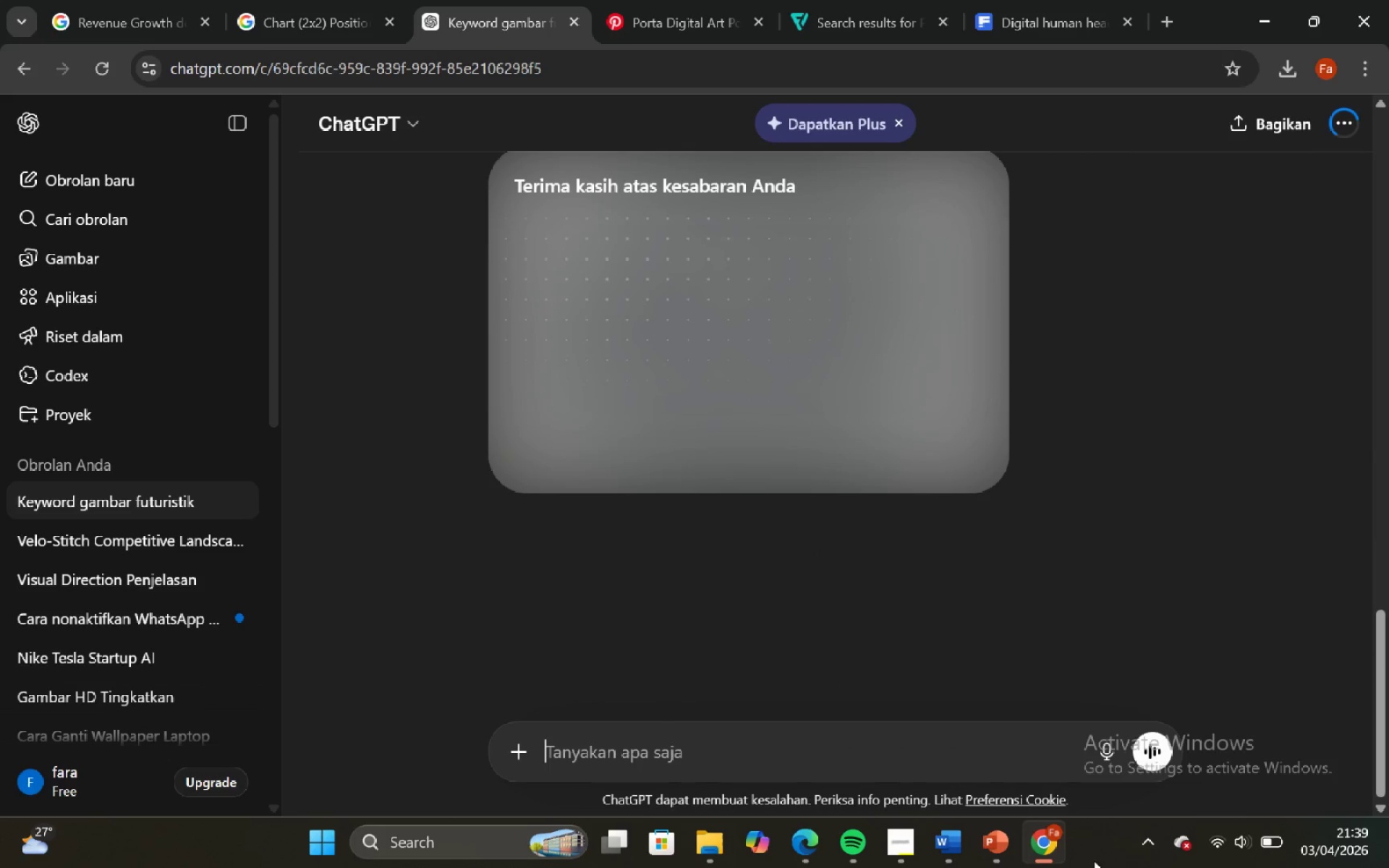 
wait(5.6)
 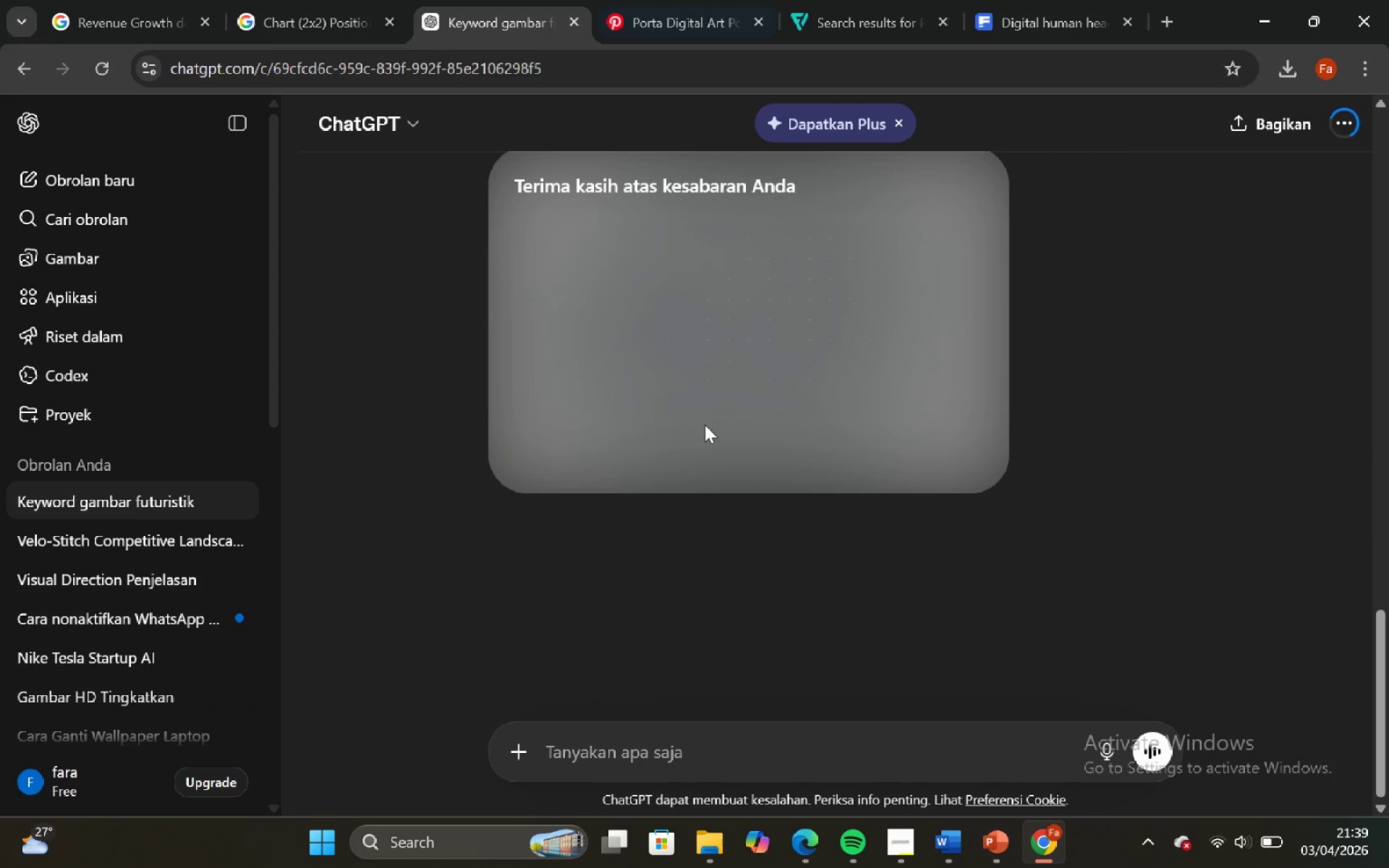 
left_click([1001, 846])
 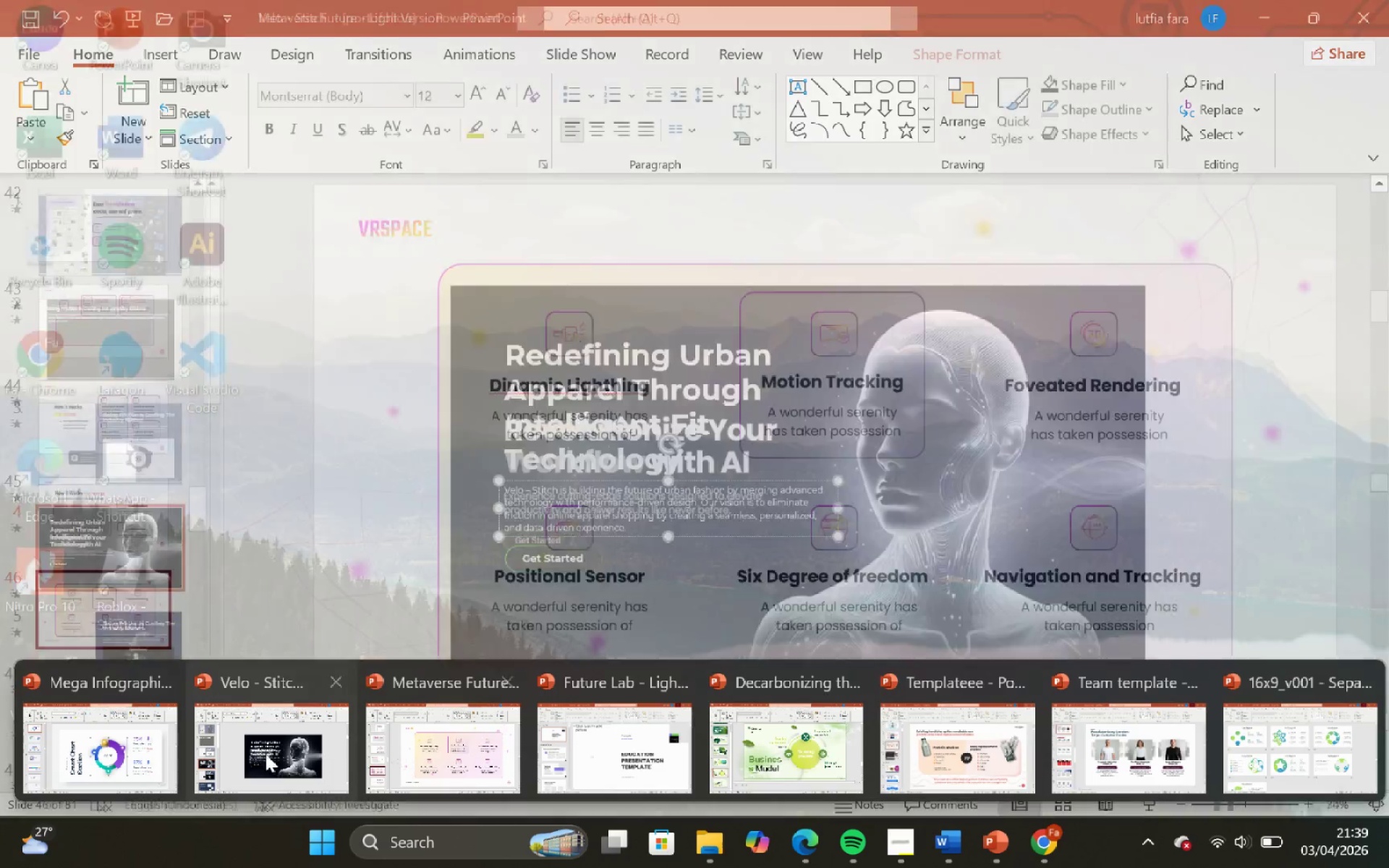 
left_click([235, 757])
 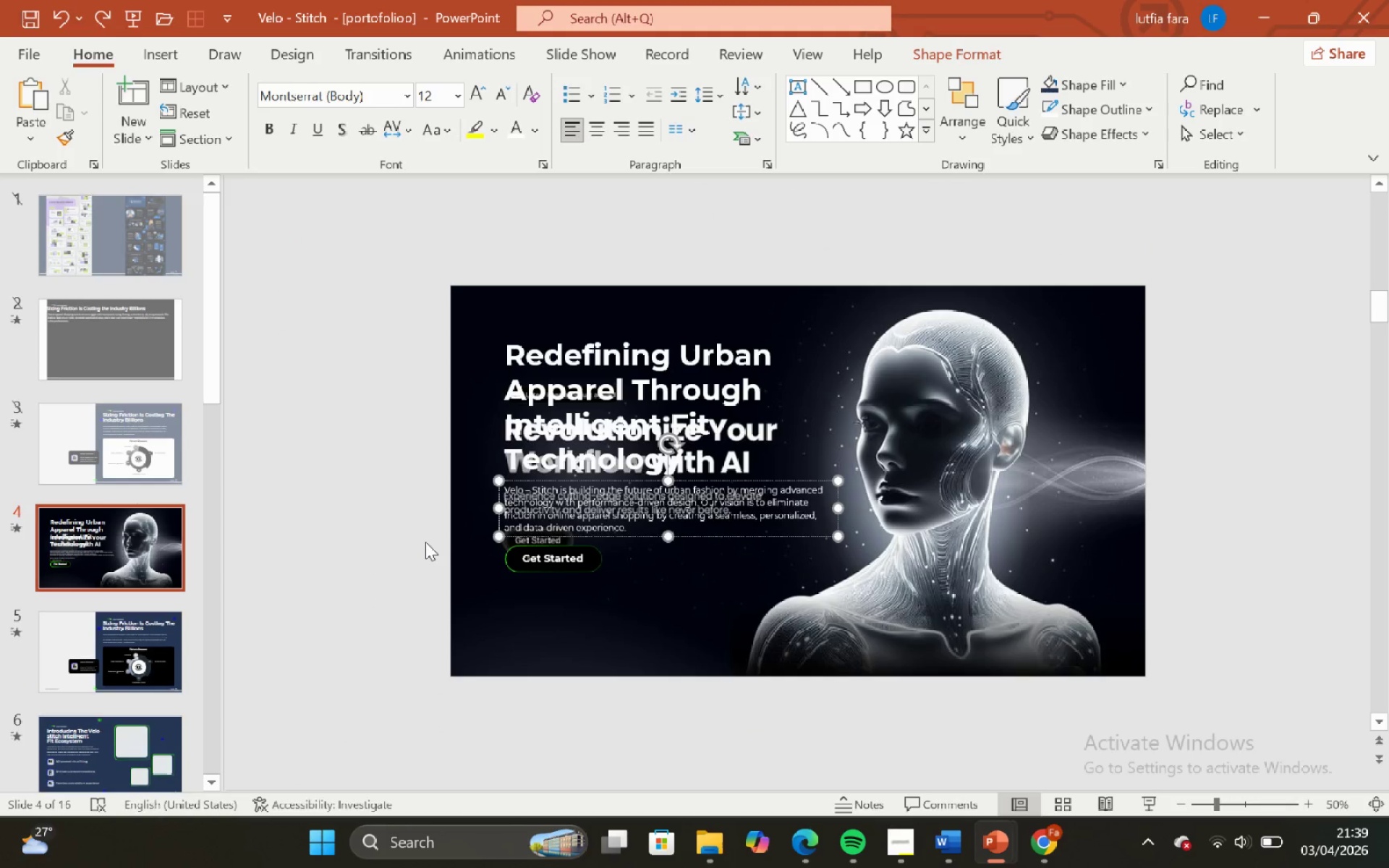 
scroll: coordinate [428, 498], scroll_direction: down, amount: 1.0
 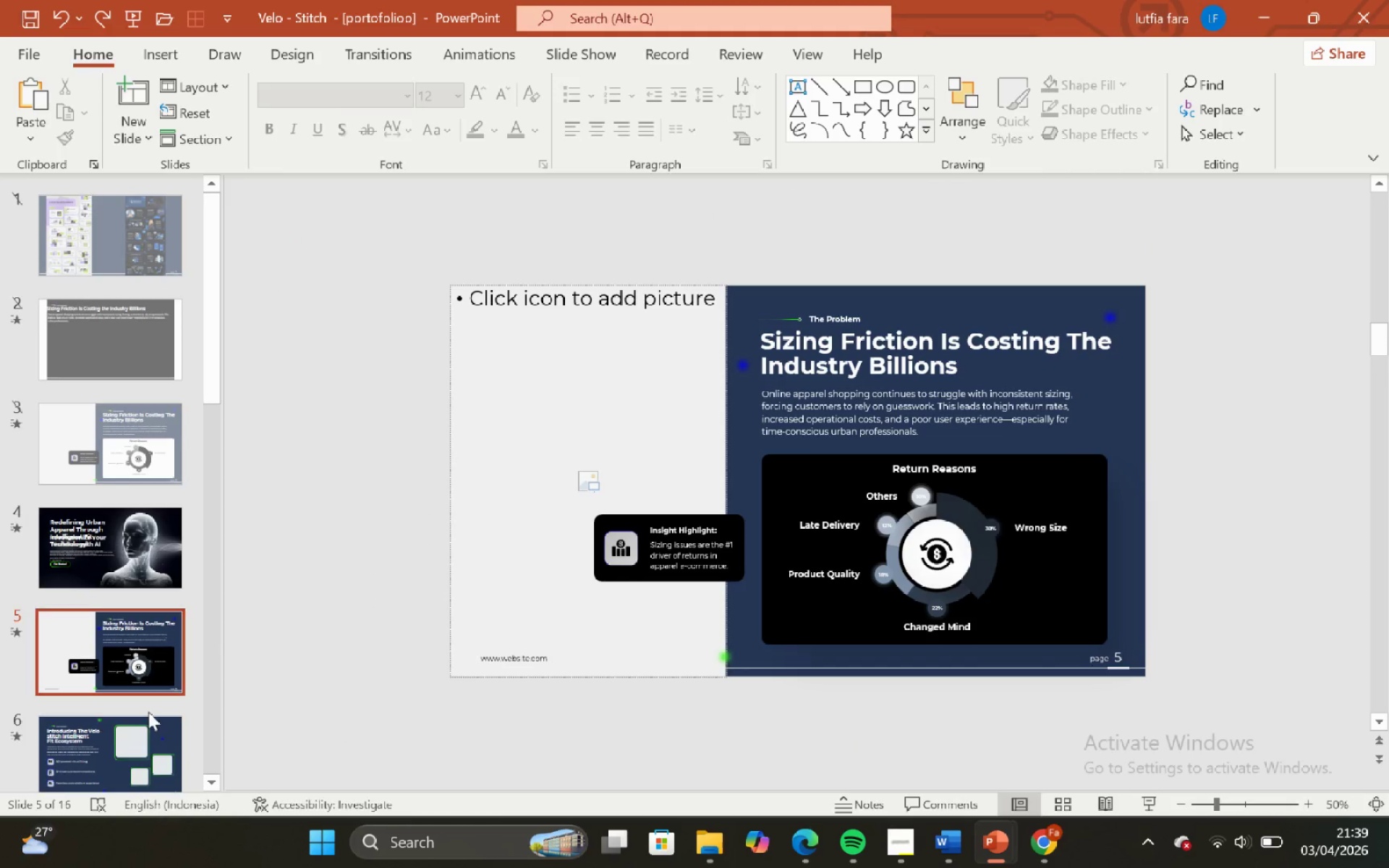 
left_click([107, 762])
 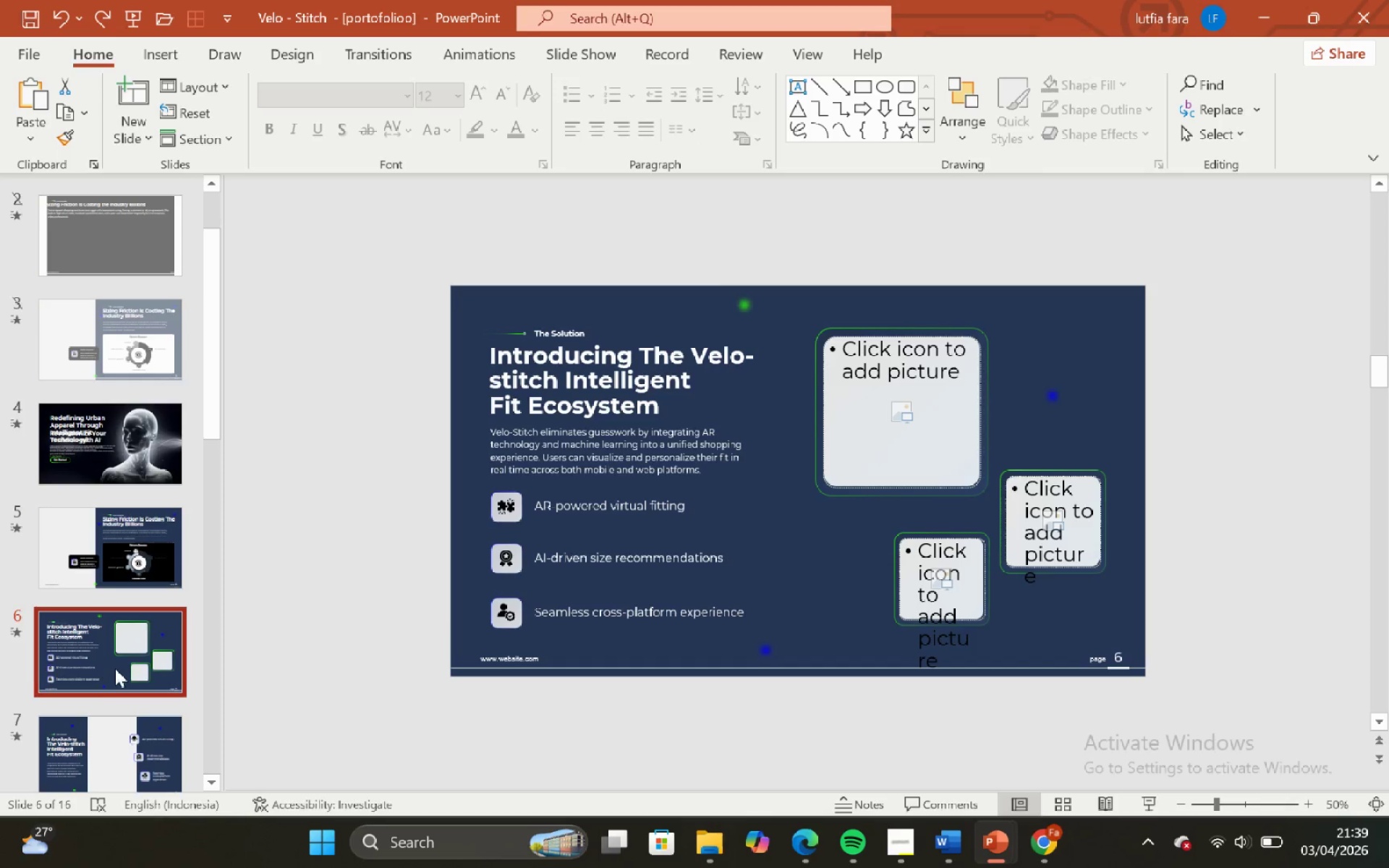 
left_click([127, 668])
 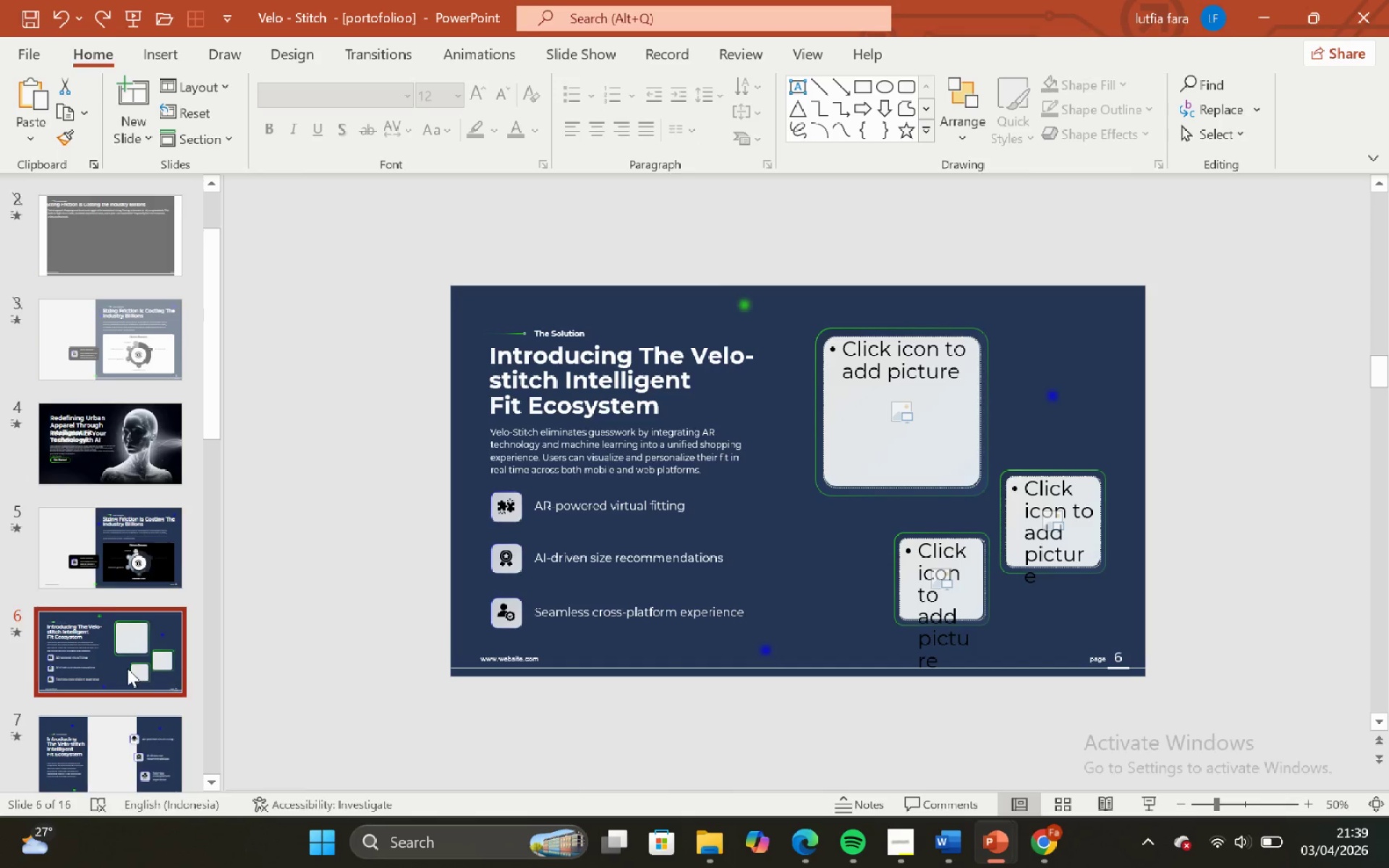 
scroll: coordinate [127, 668], scroll_direction: down, amount: 3.0
 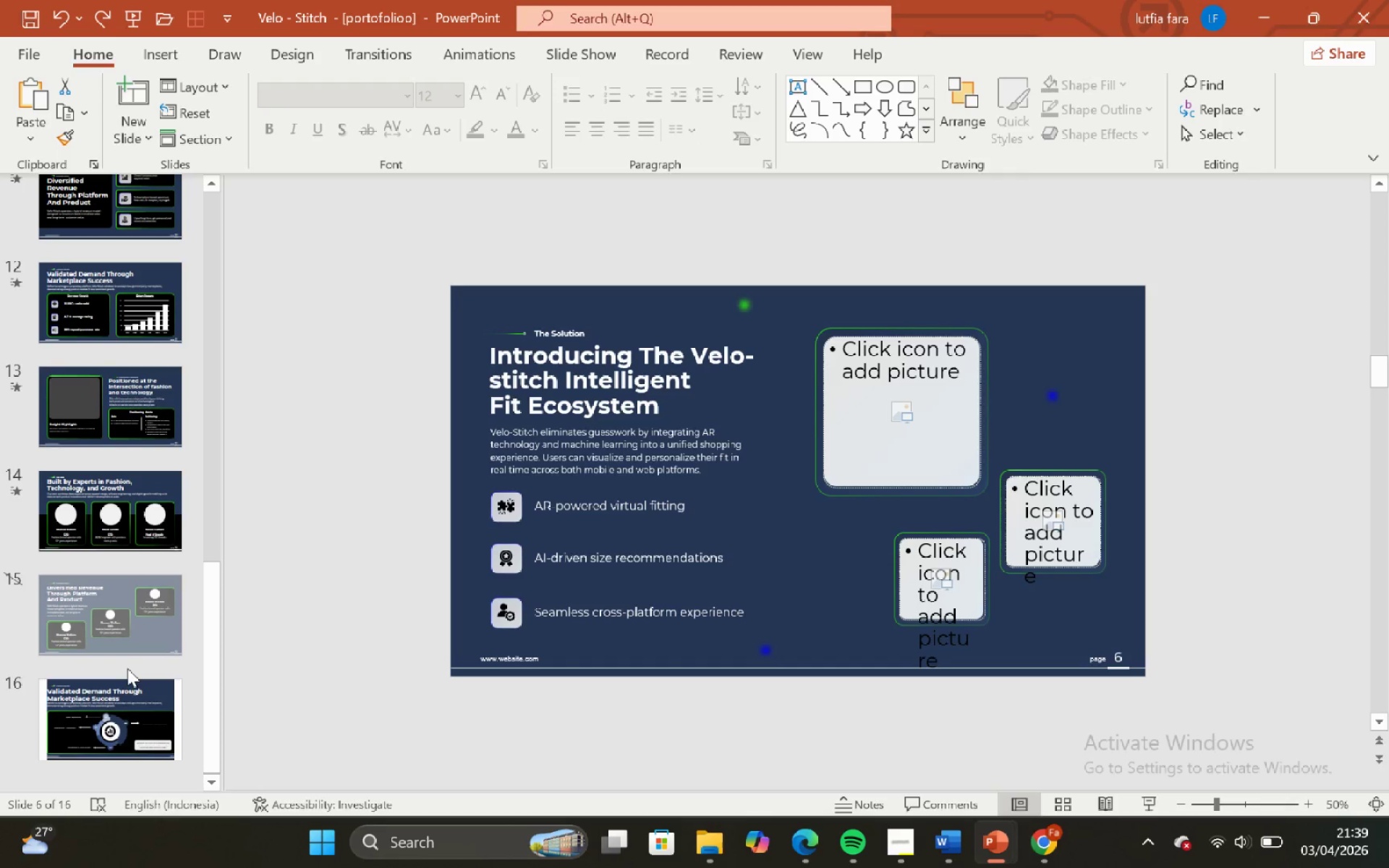 
left_click([133, 711])
 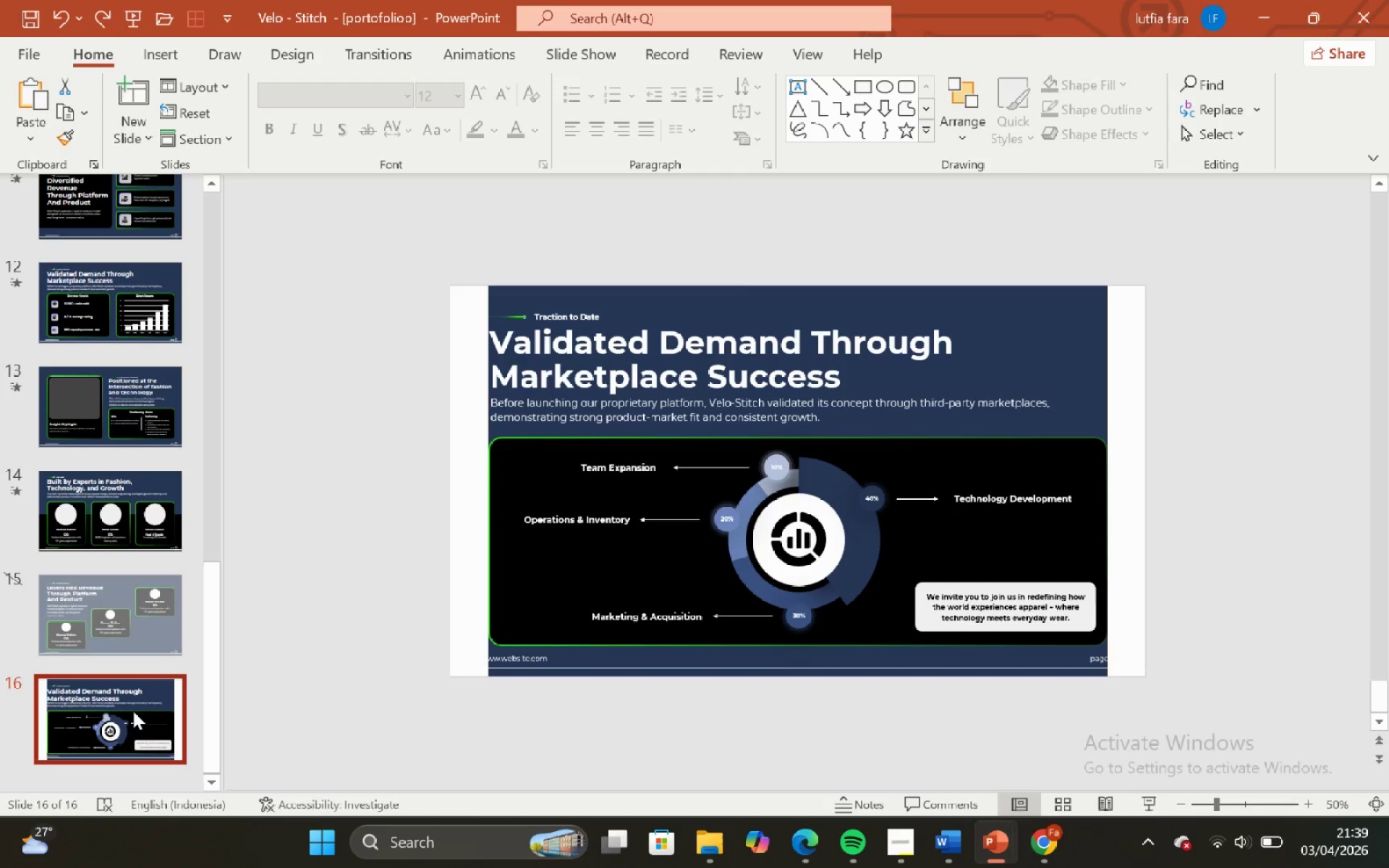 
scroll: coordinate [133, 711], scroll_direction: up, amount: 1.0
 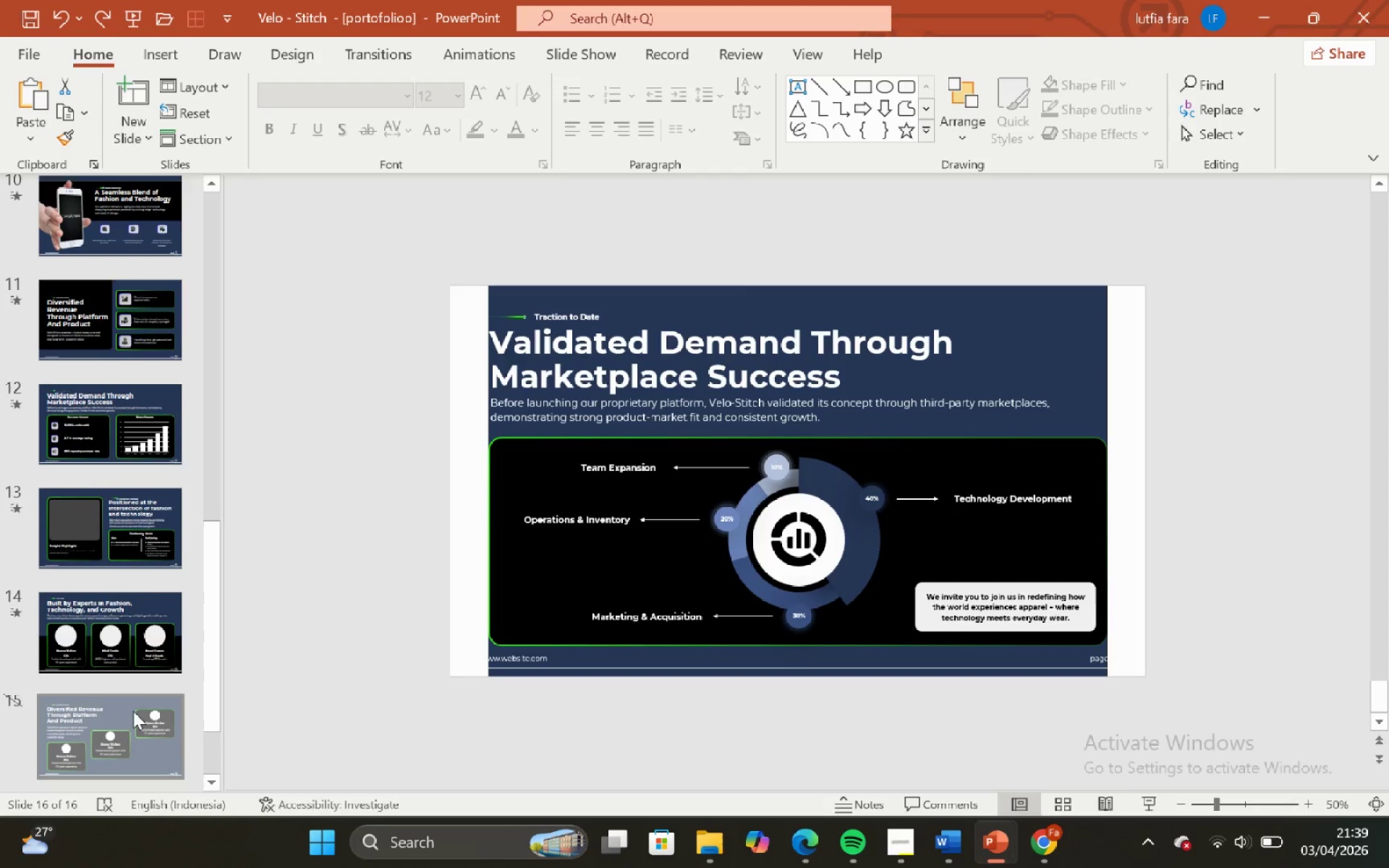 
scroll: coordinate [133, 711], scroll_direction: none, amount: 0.0
 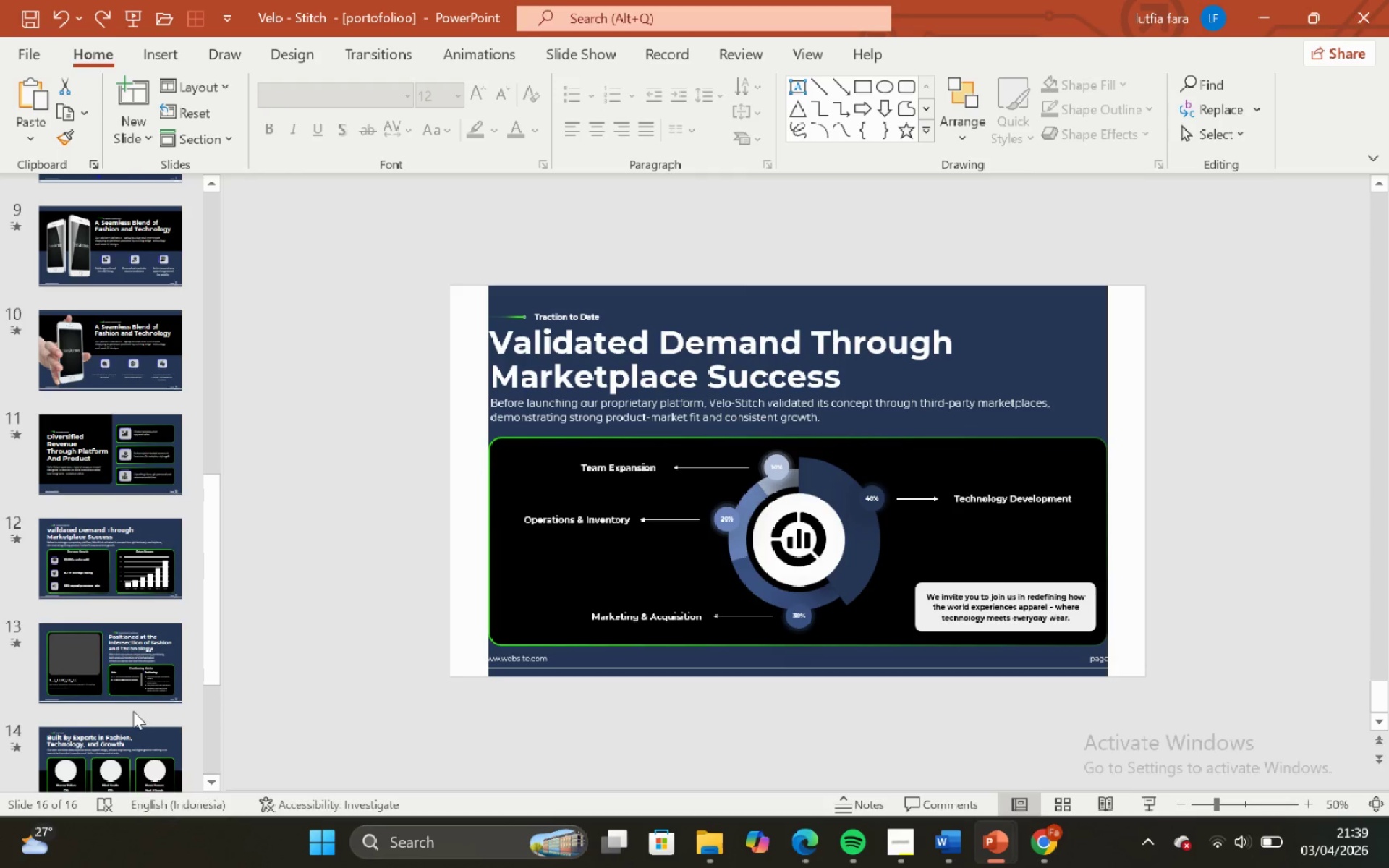 
scroll: coordinate [133, 711], scroll_direction: up, amount: 1.0
 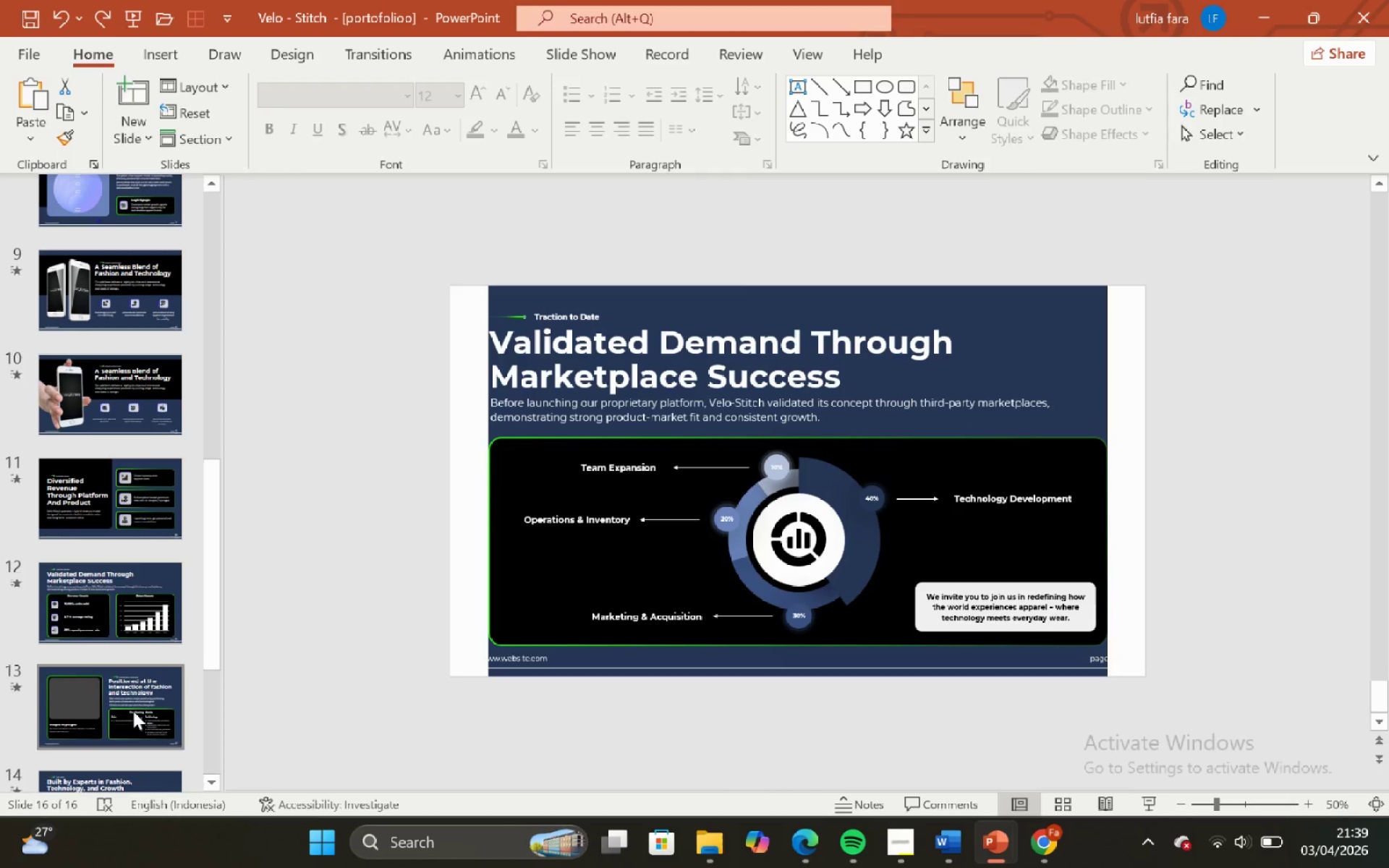 
scroll: coordinate [133, 711], scroll_direction: none, amount: 0.0
 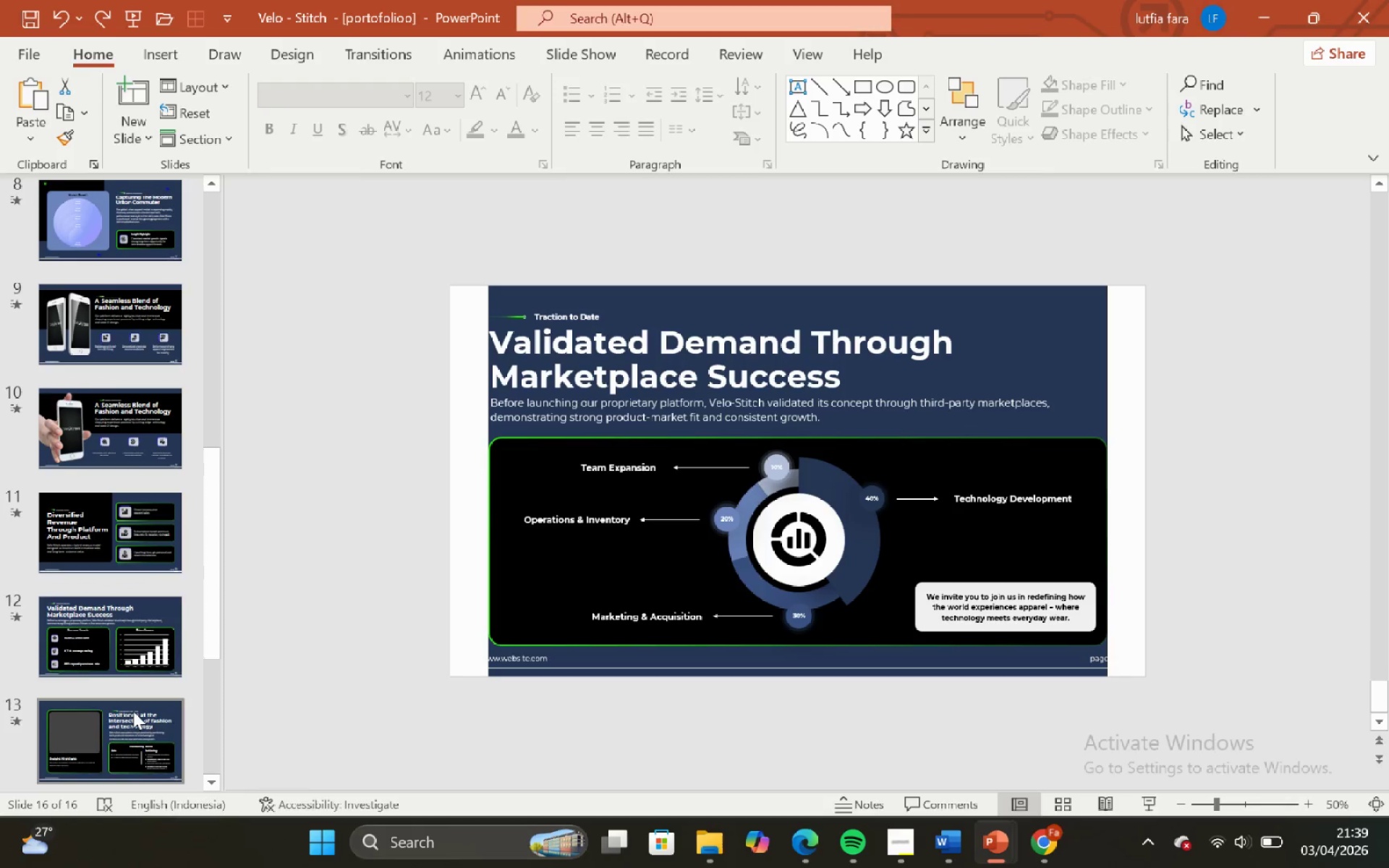 
scroll: coordinate [133, 711], scroll_direction: up, amount: 2.0
 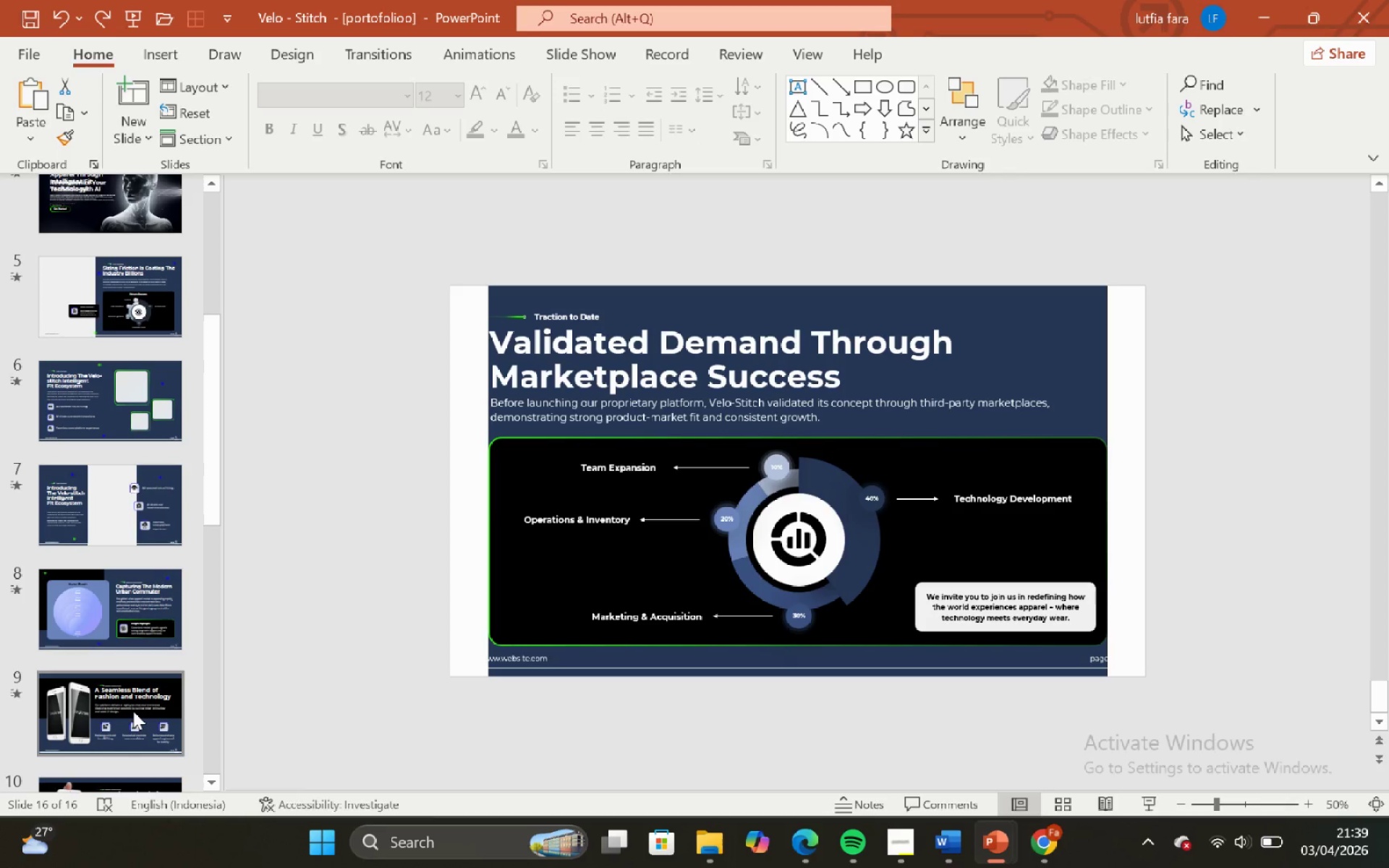 
left_click([88, 709])
 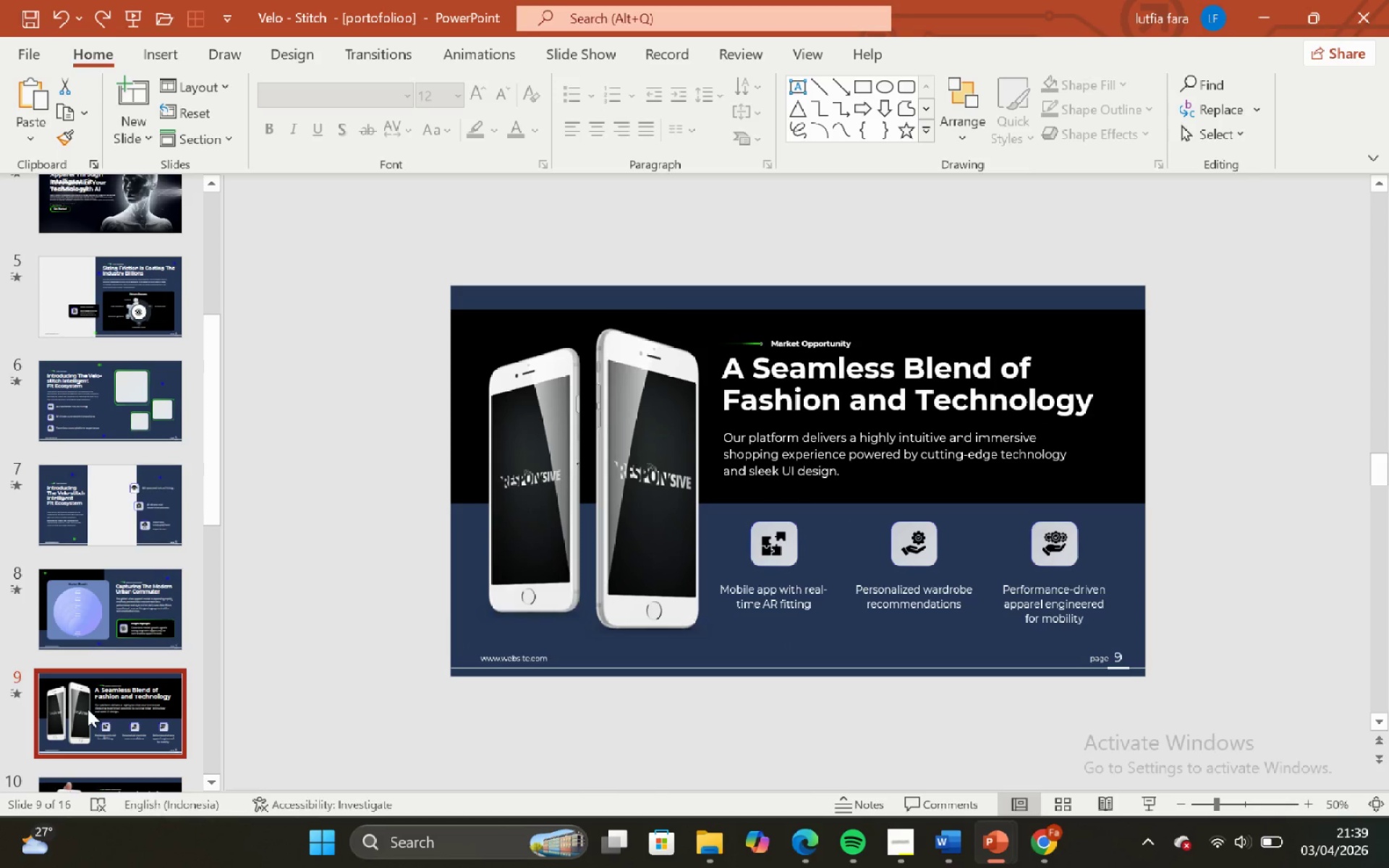 
scroll: coordinate [88, 709], scroll_direction: none, amount: 0.0
 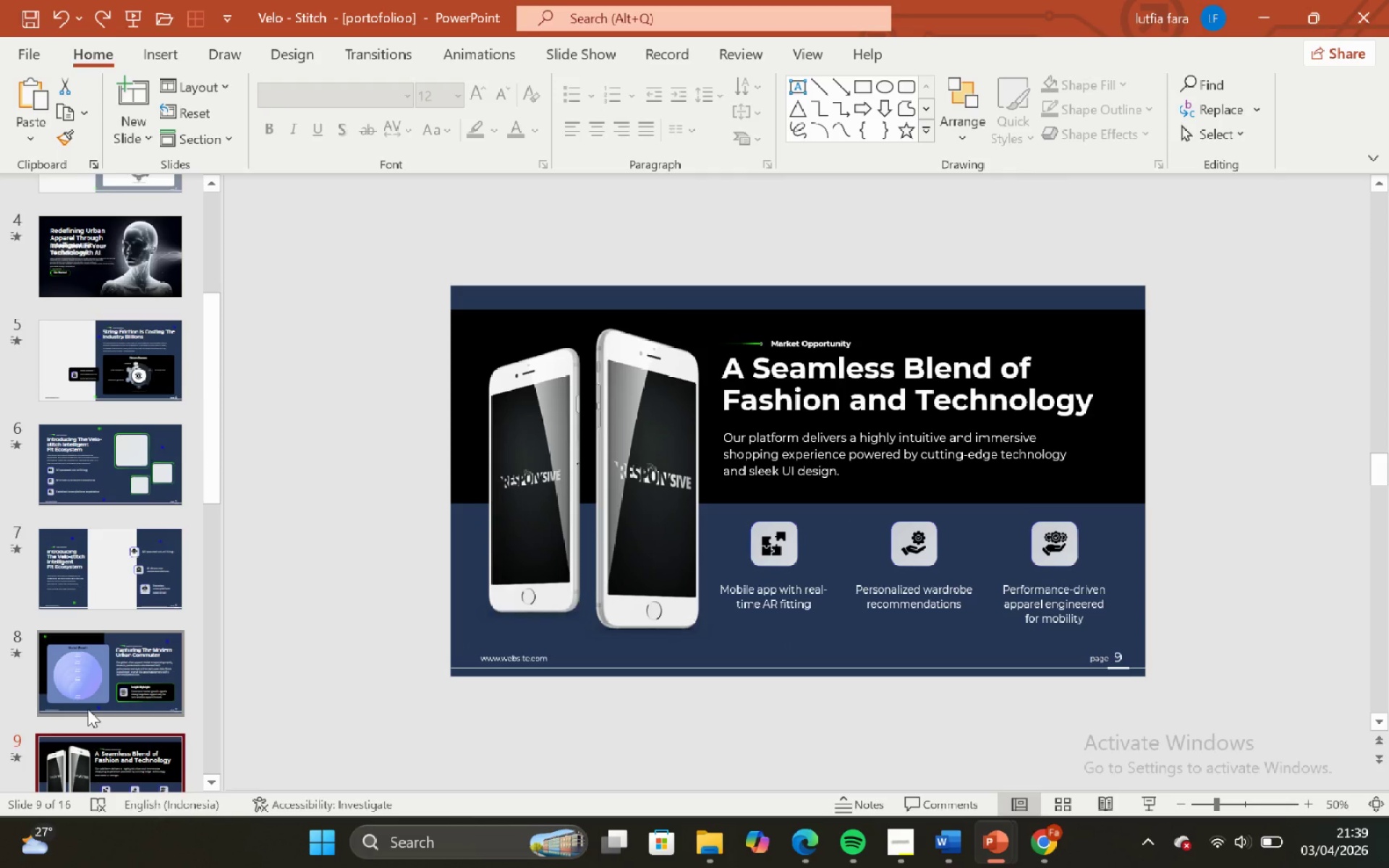 
scroll: coordinate [88, 709], scroll_direction: up, amount: 3.0
 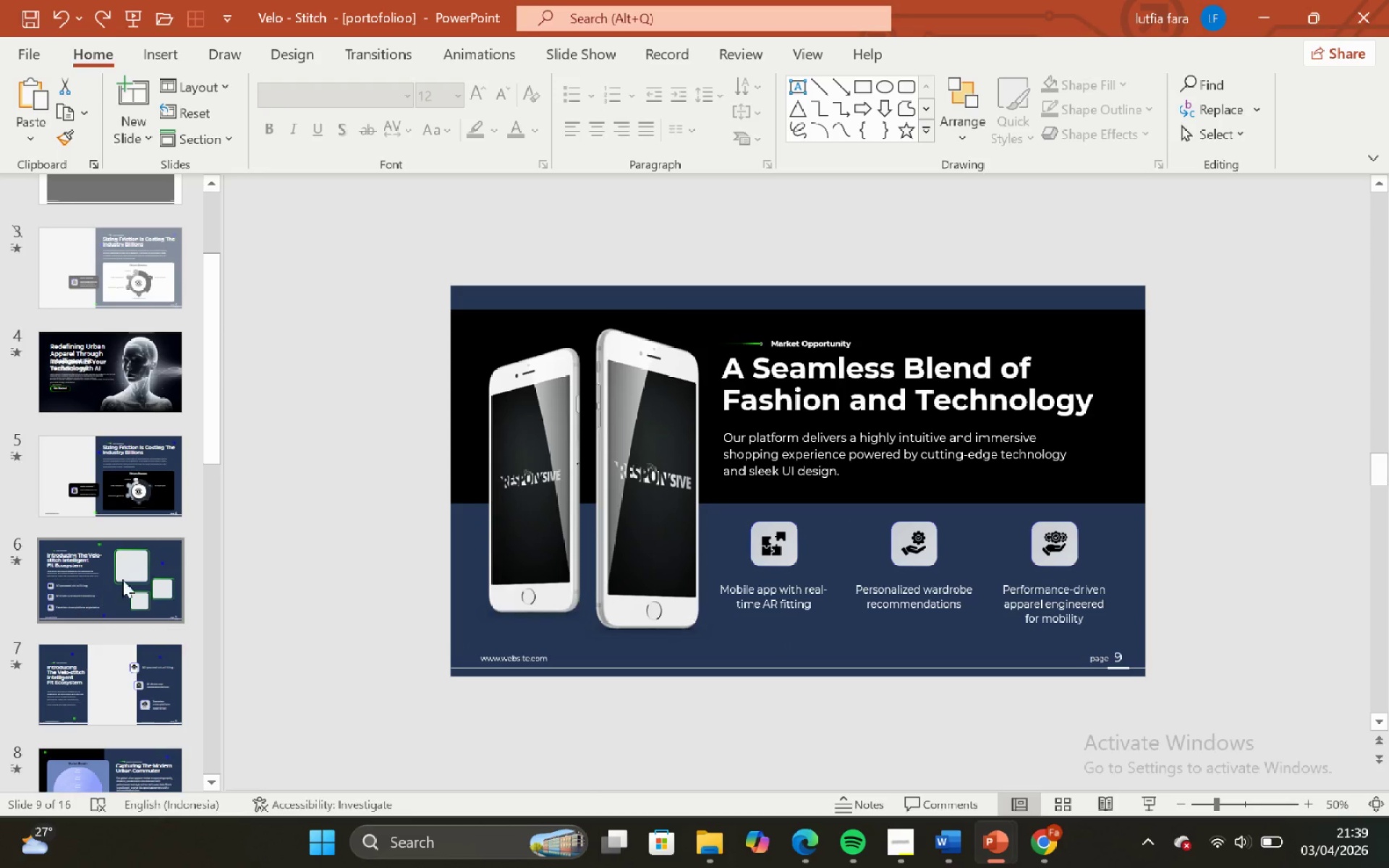 
left_click([151, 555])
 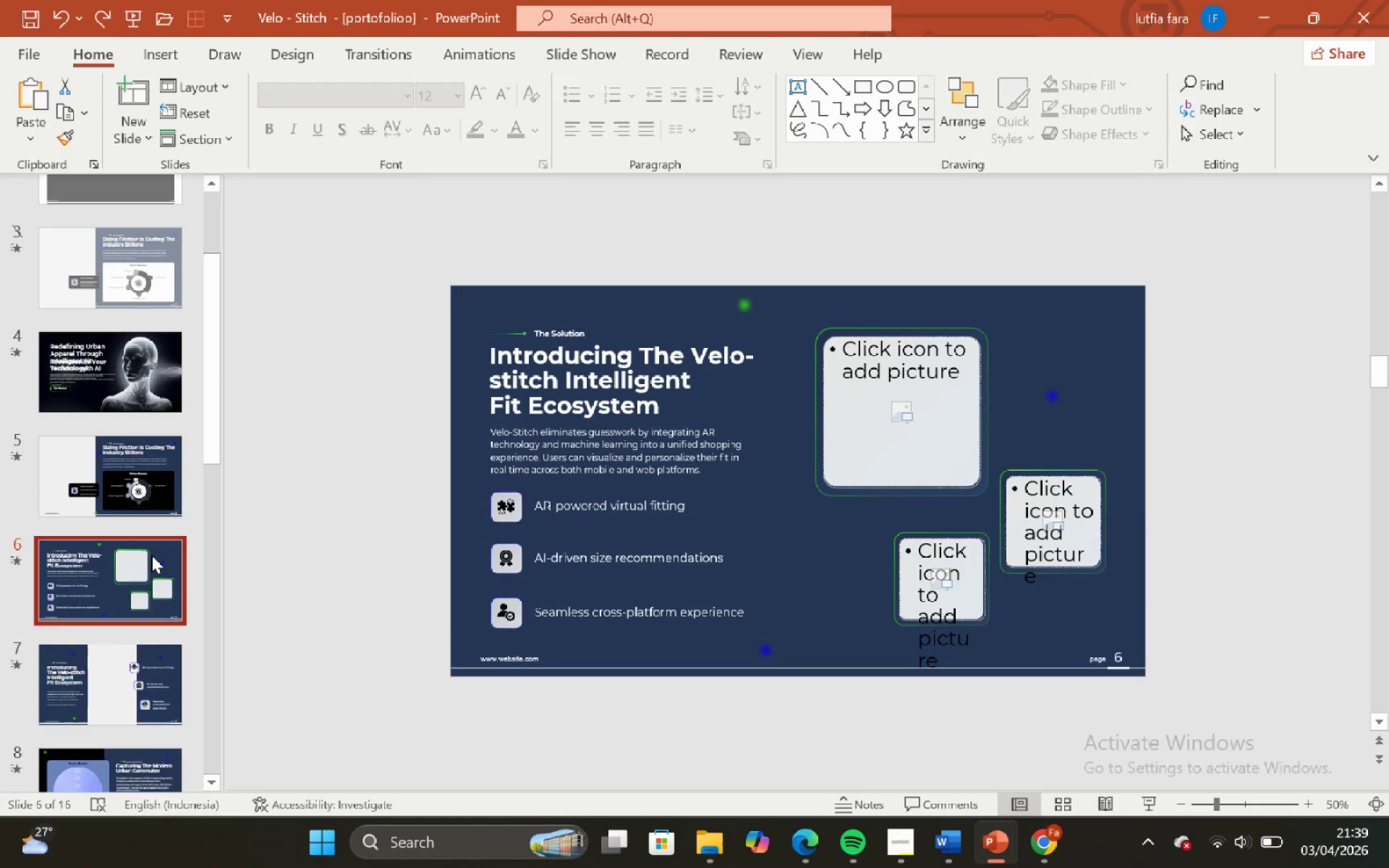 
left_click([151, 555])
 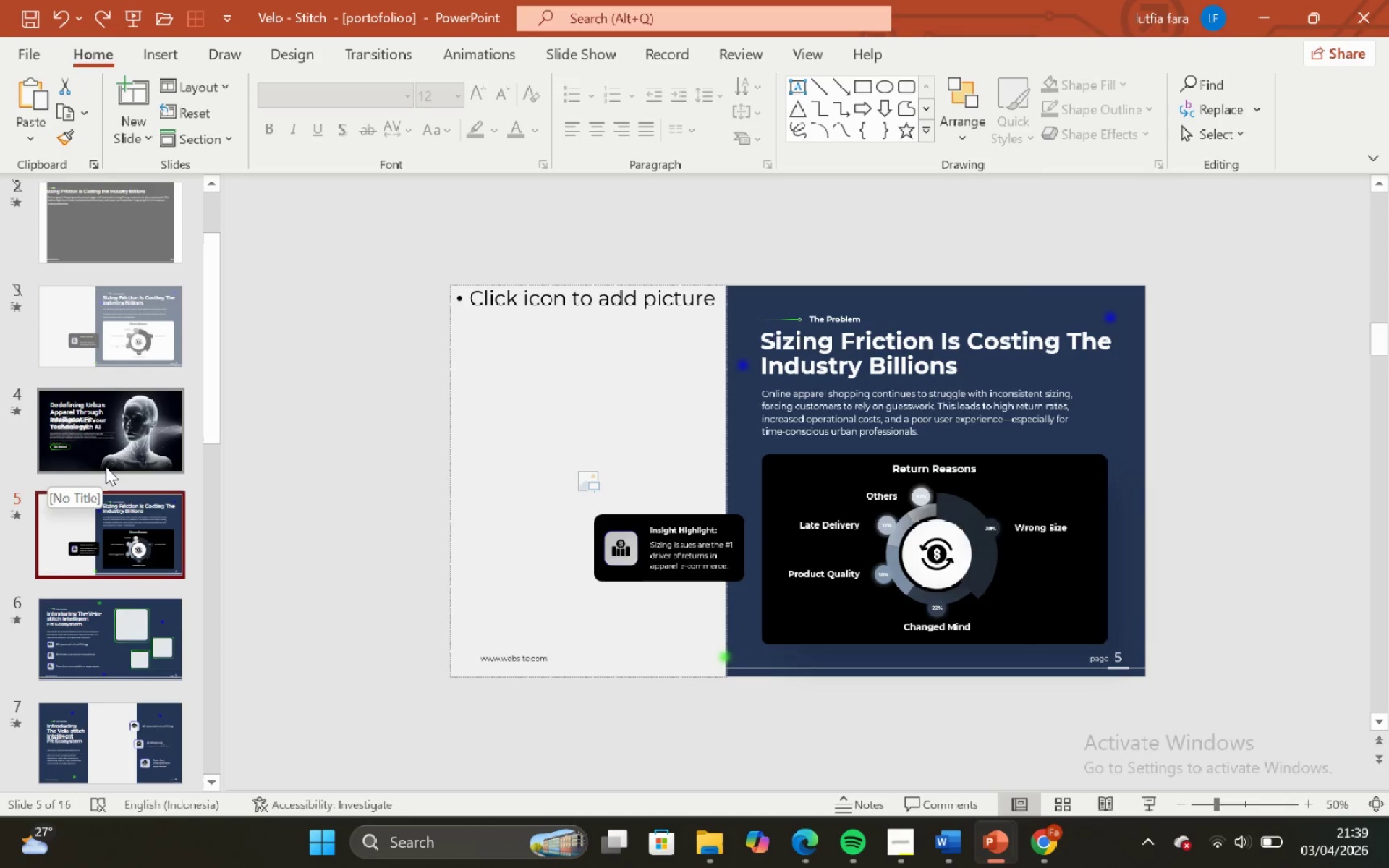 
scroll: coordinate [151, 555], scroll_direction: up, amount: 1.0
 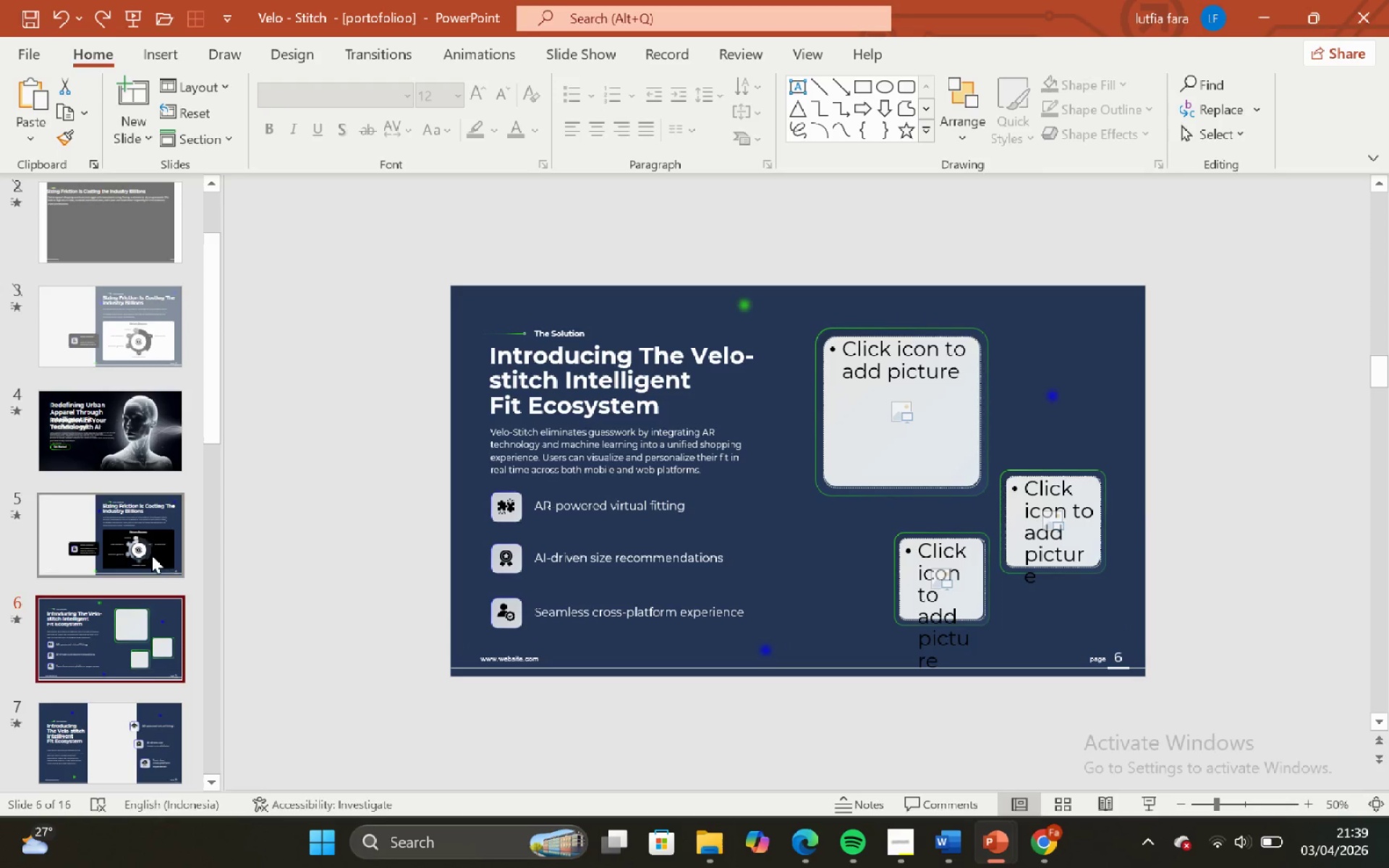 
left_click([106, 467])
 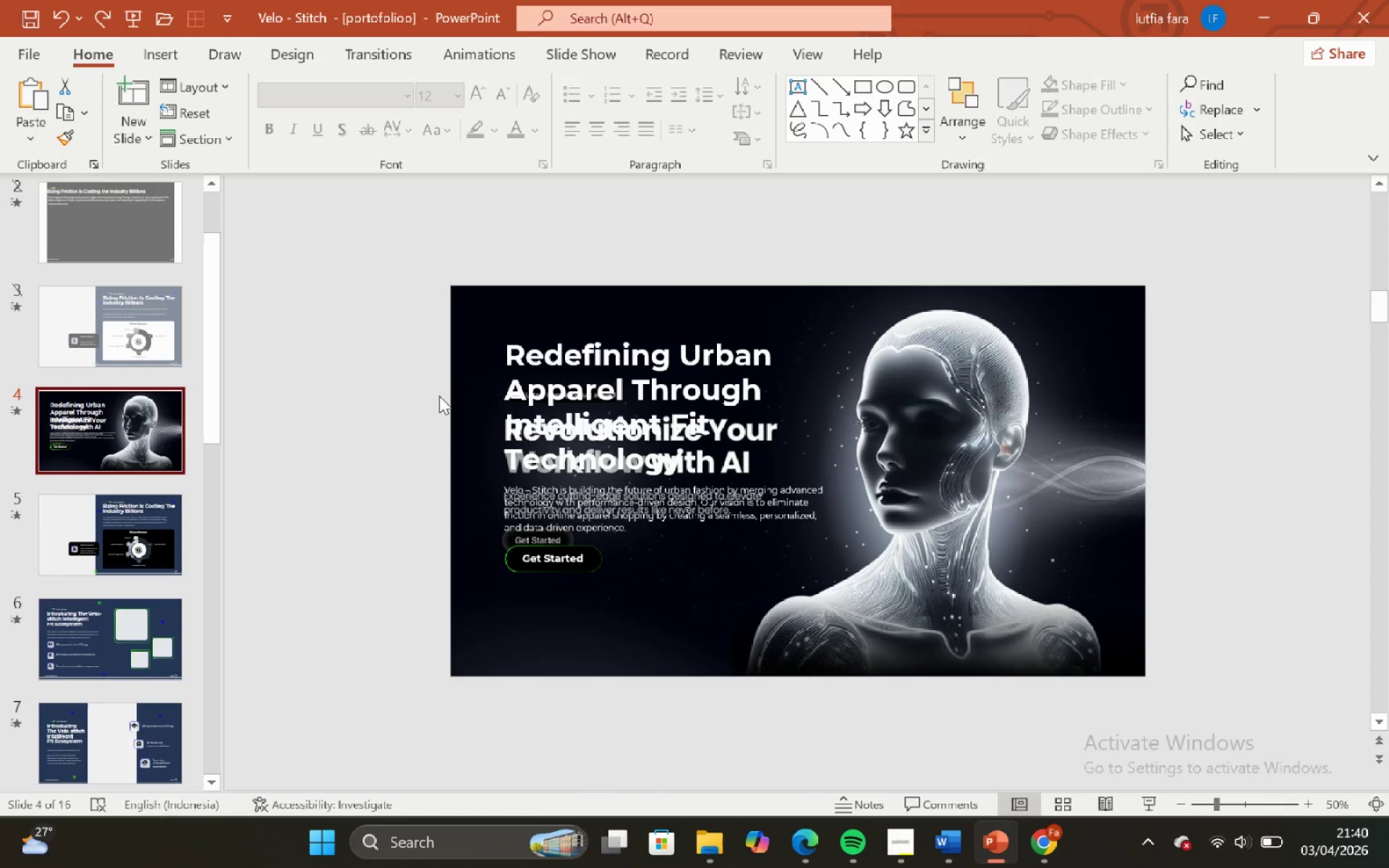 
left_click([341, 317])
 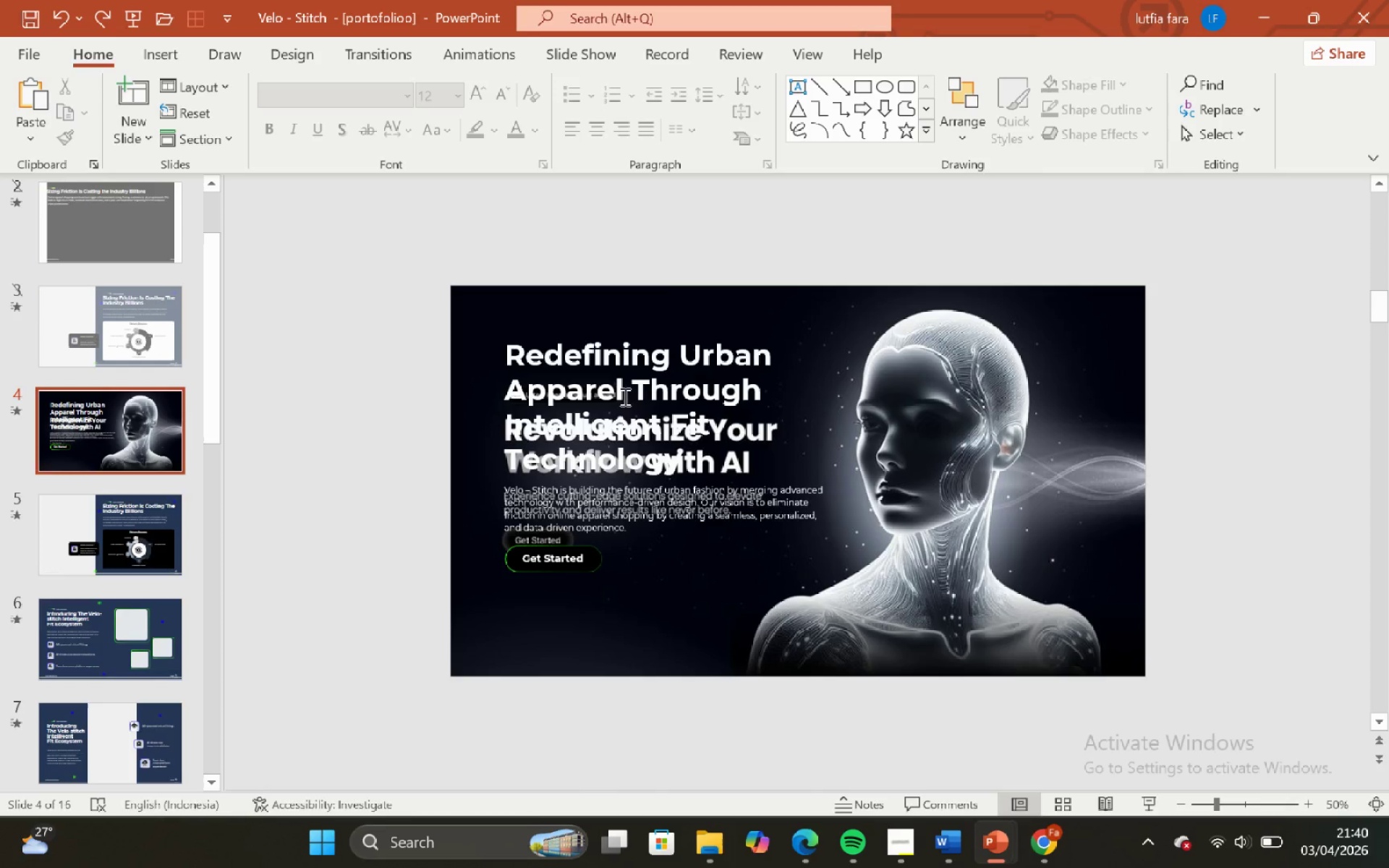 
left_click([880, 362])
 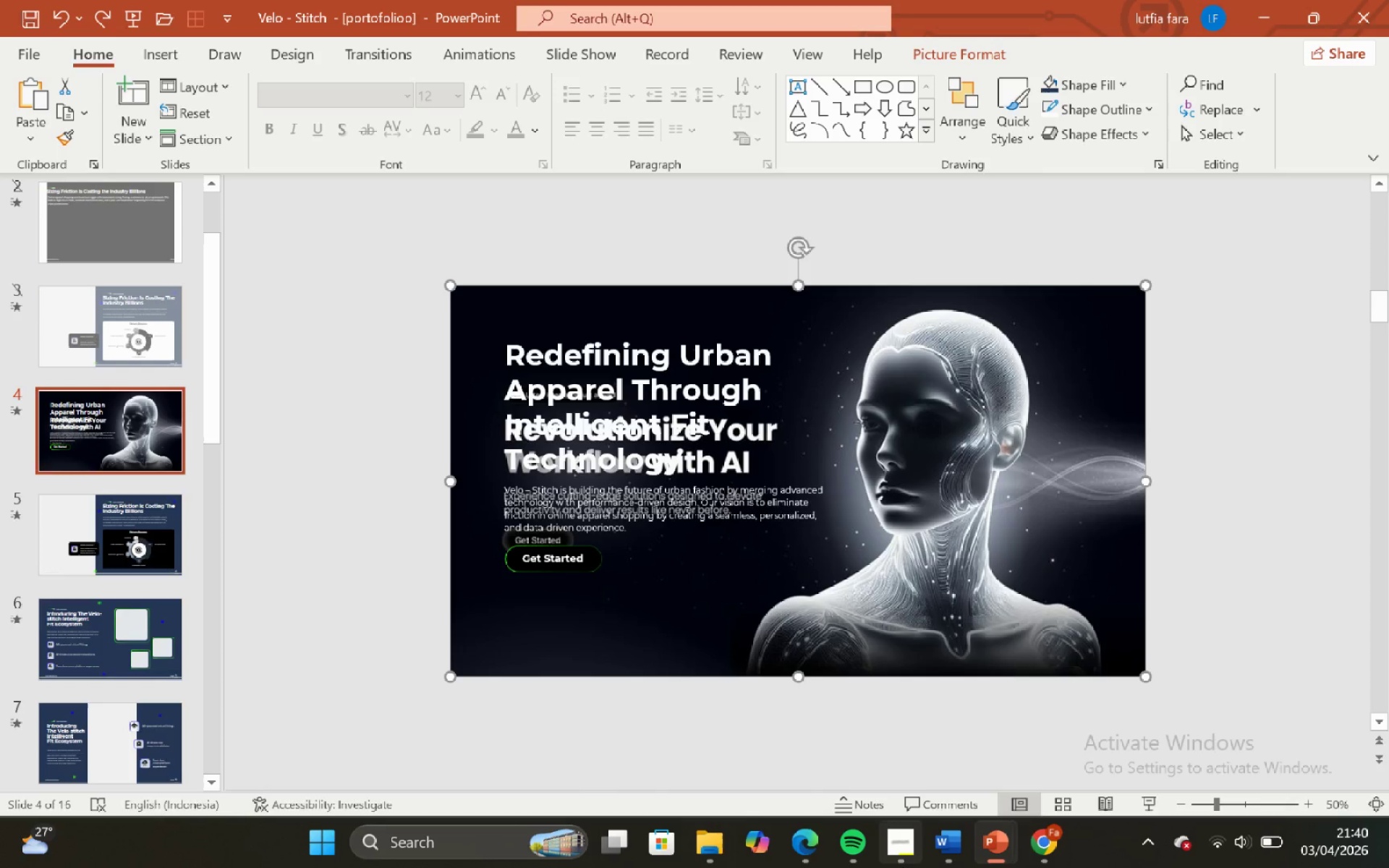 
left_click([903, 867])